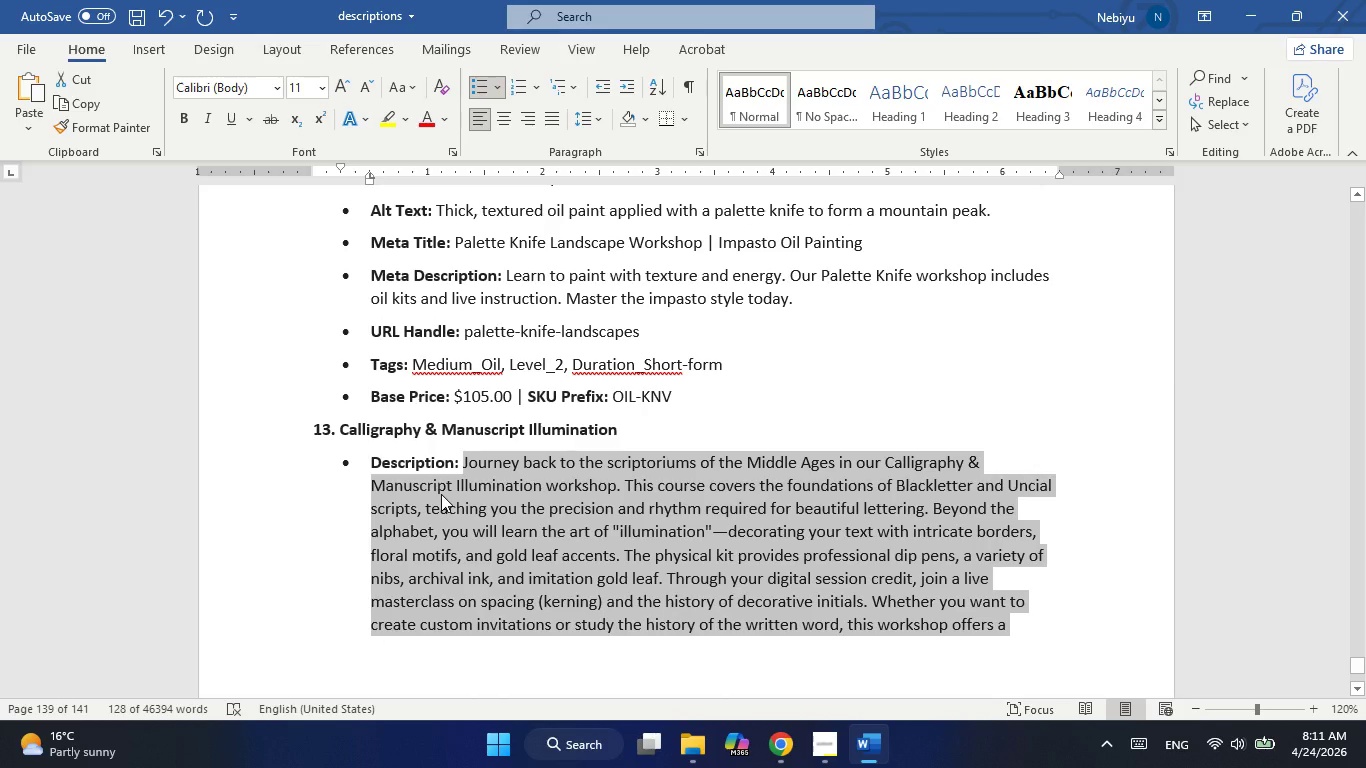 
key(Alt+AltLeft)
 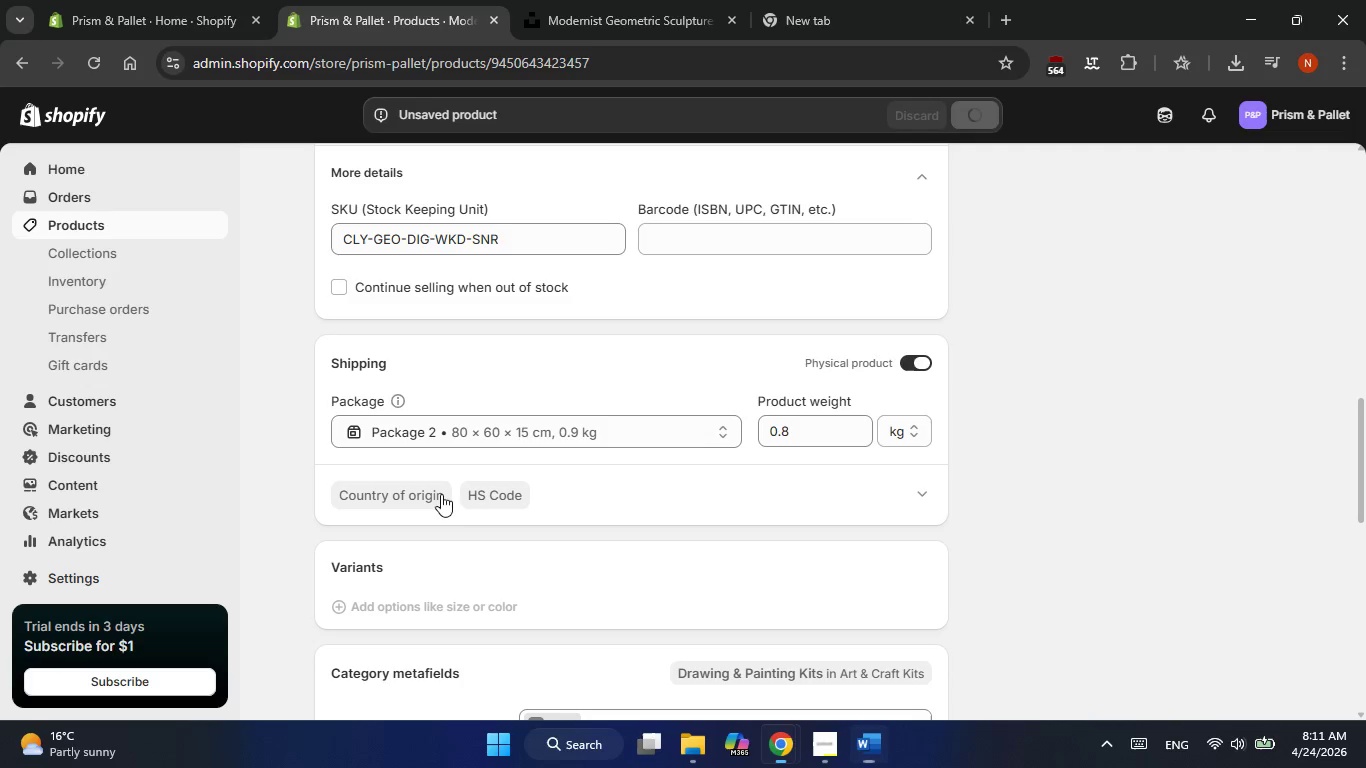 
key(Alt+Tab)
 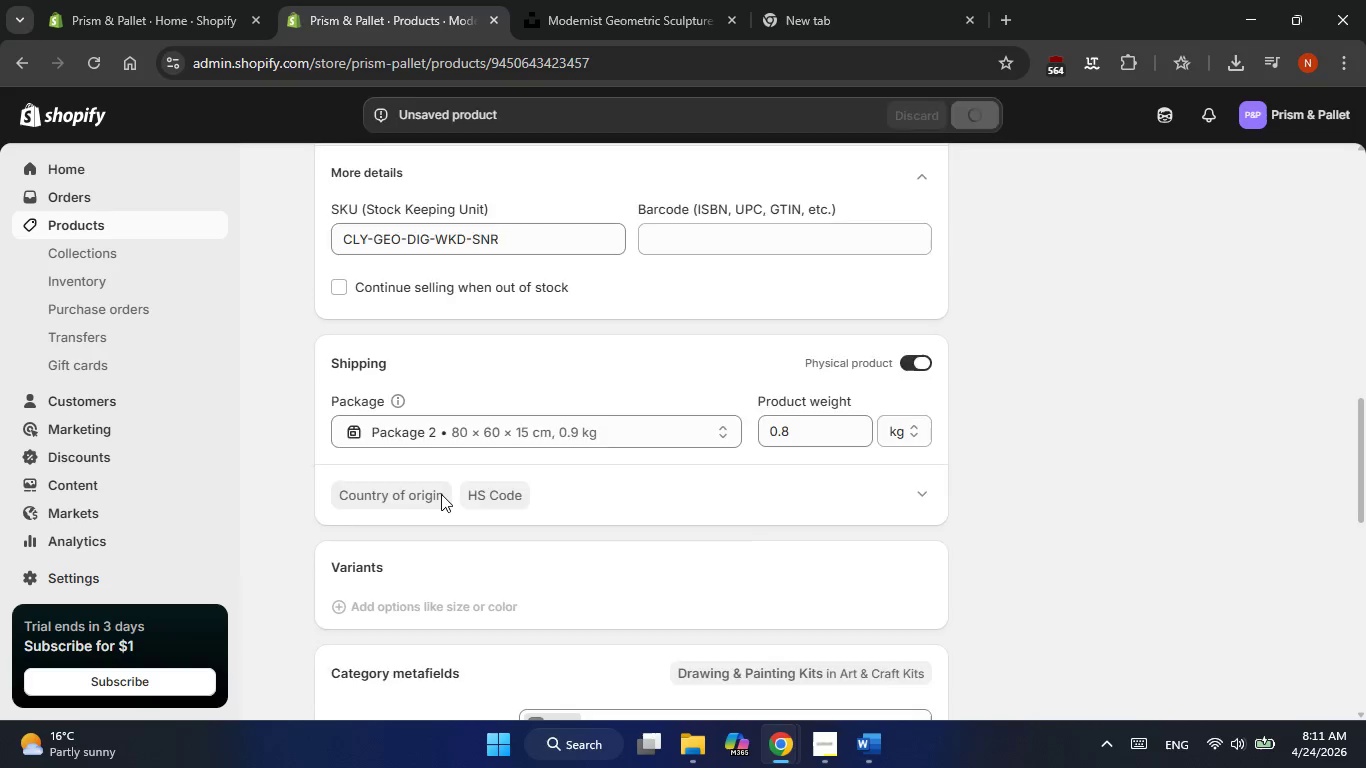 
key(Alt+AltLeft)
 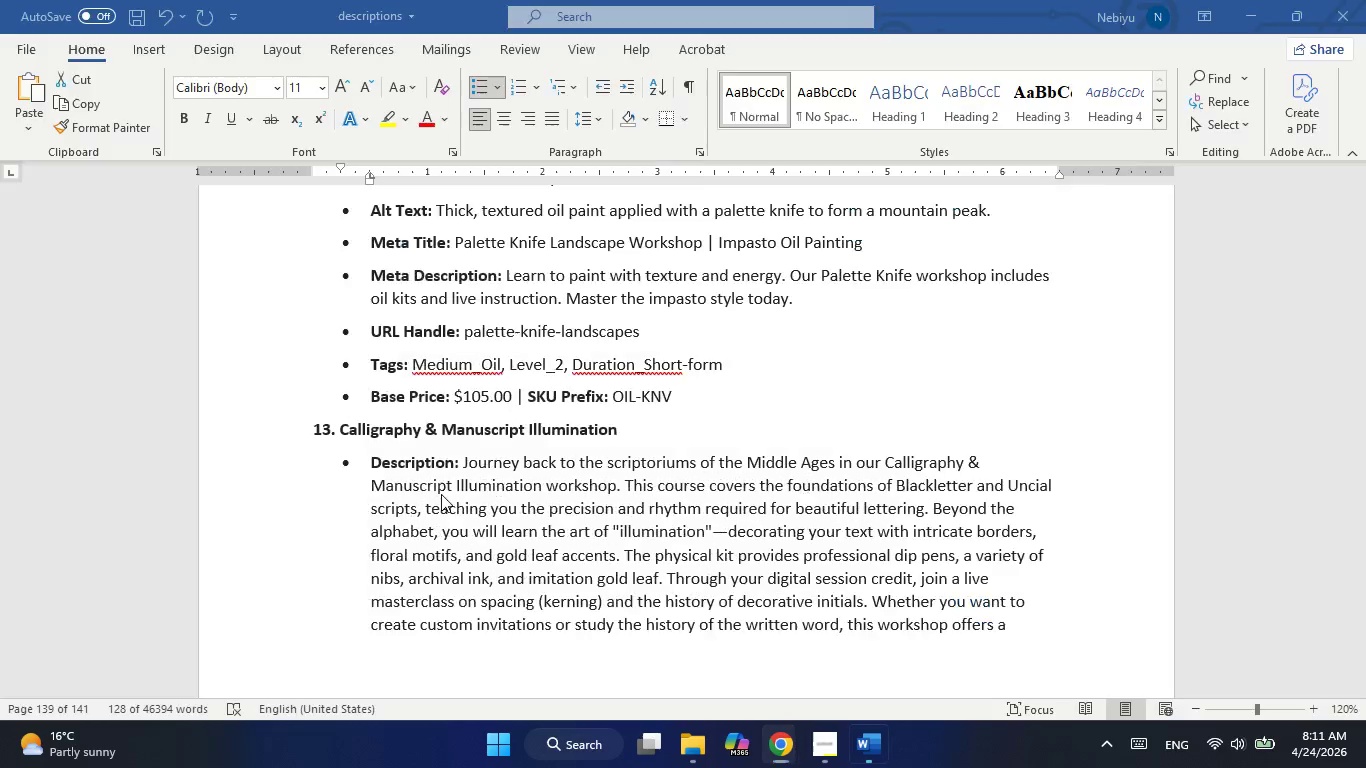 
key(Alt+Tab)
 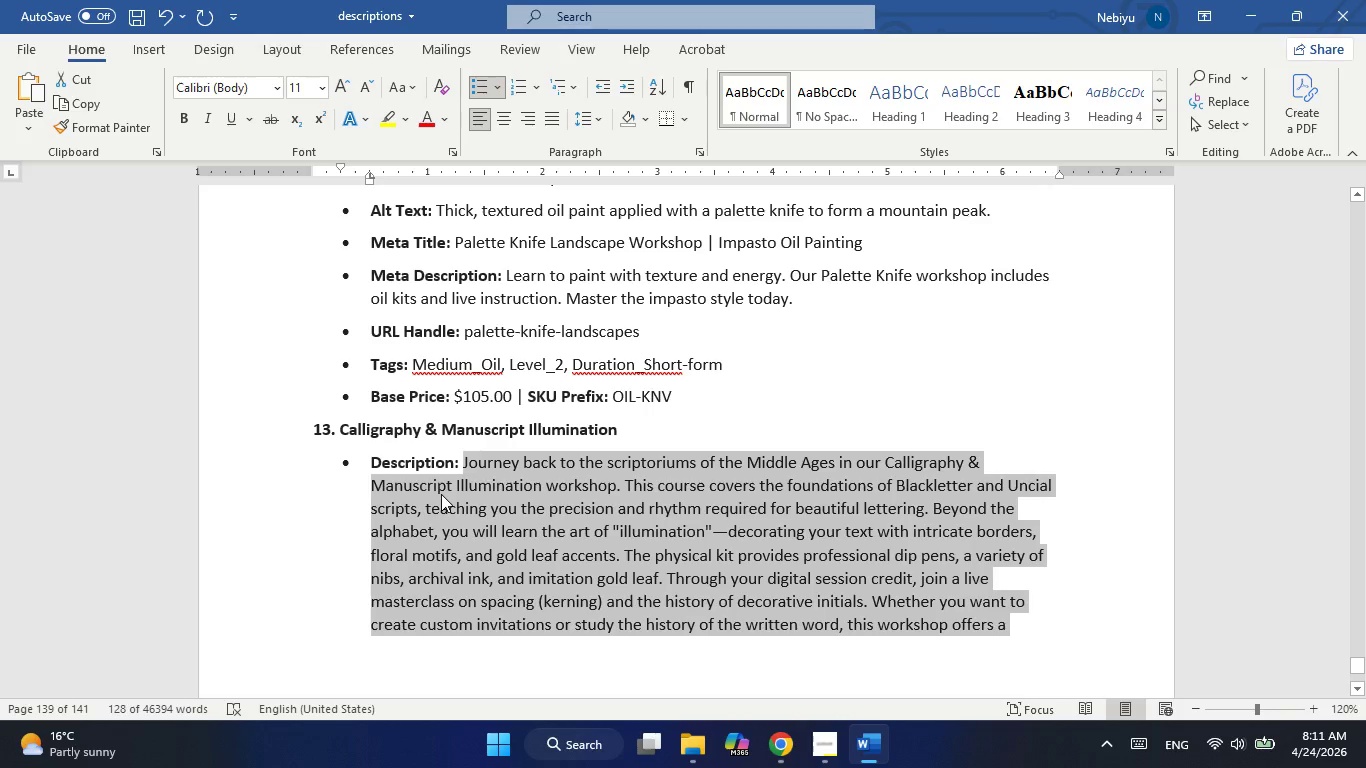 
key(Alt+AltLeft)
 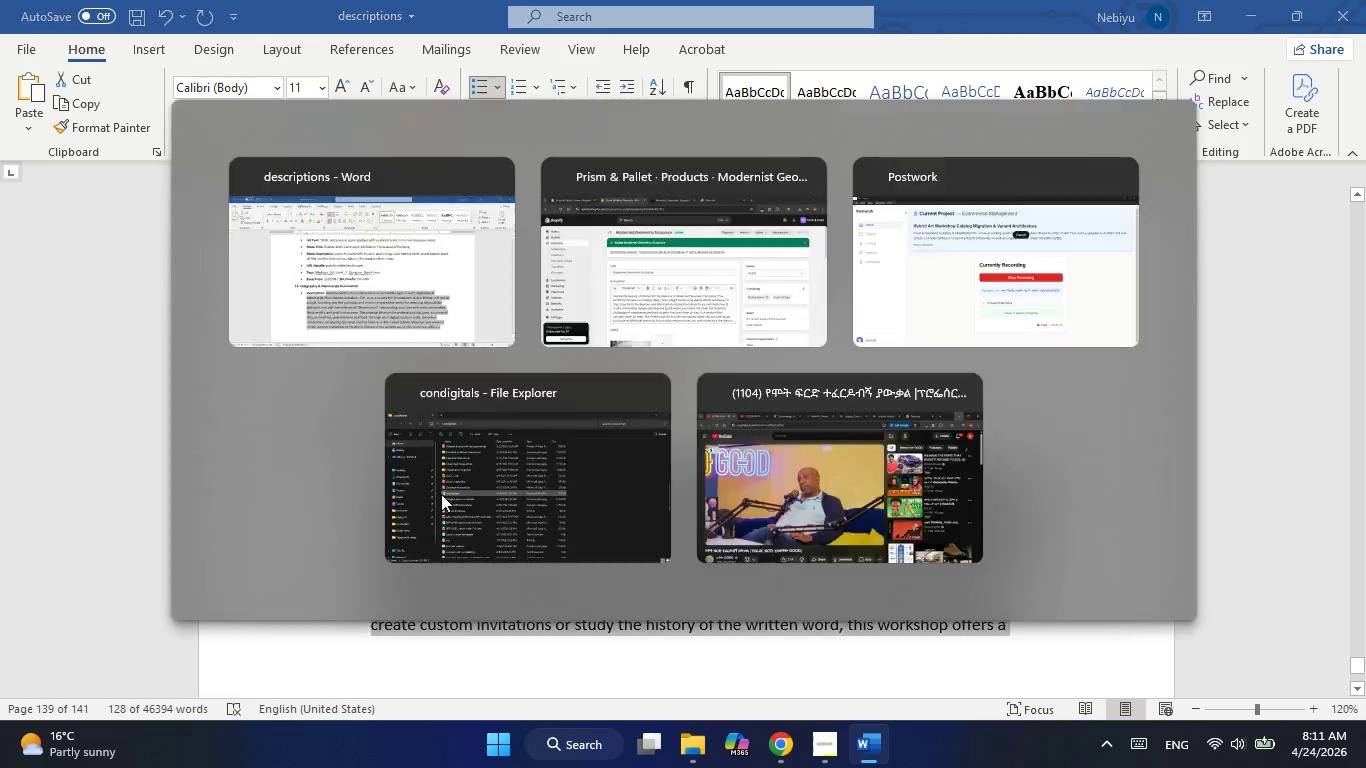 
key(Alt+Tab)
 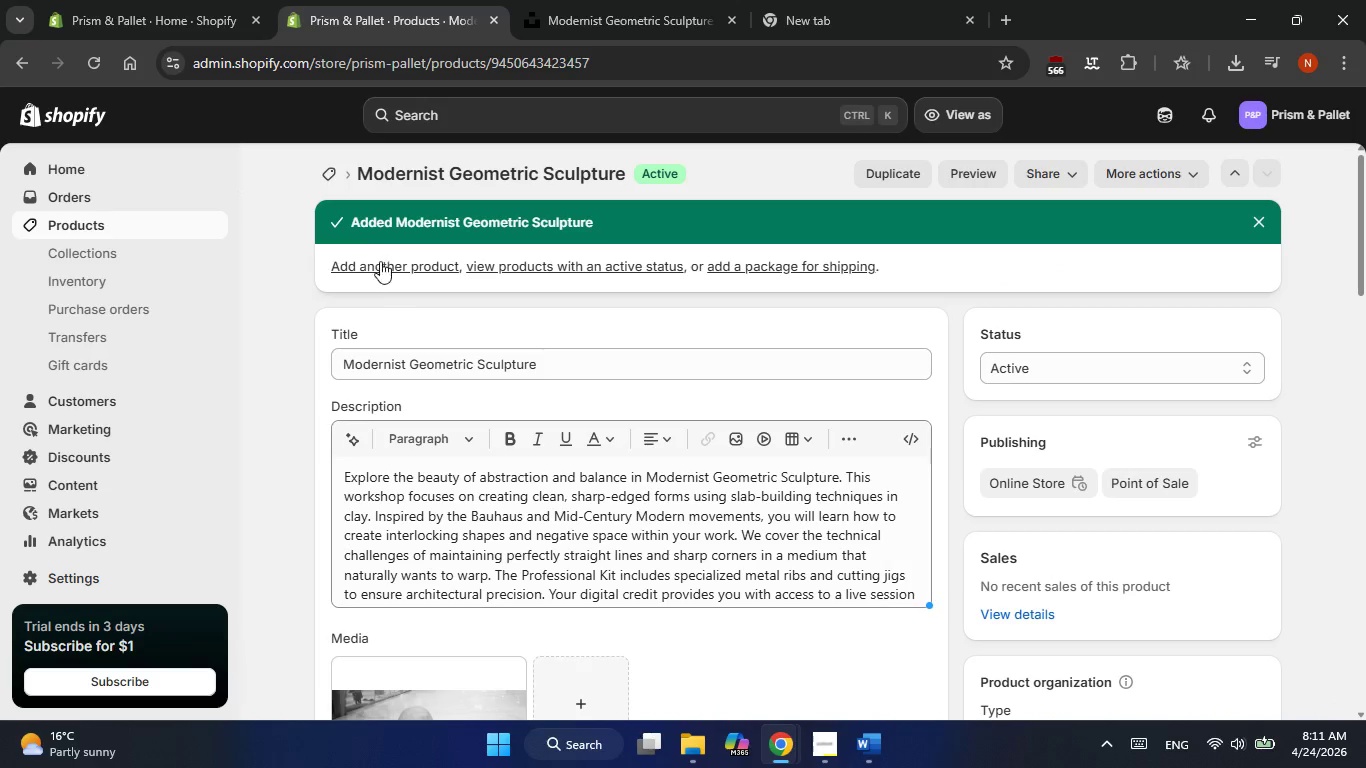 
left_click([374, 268])
 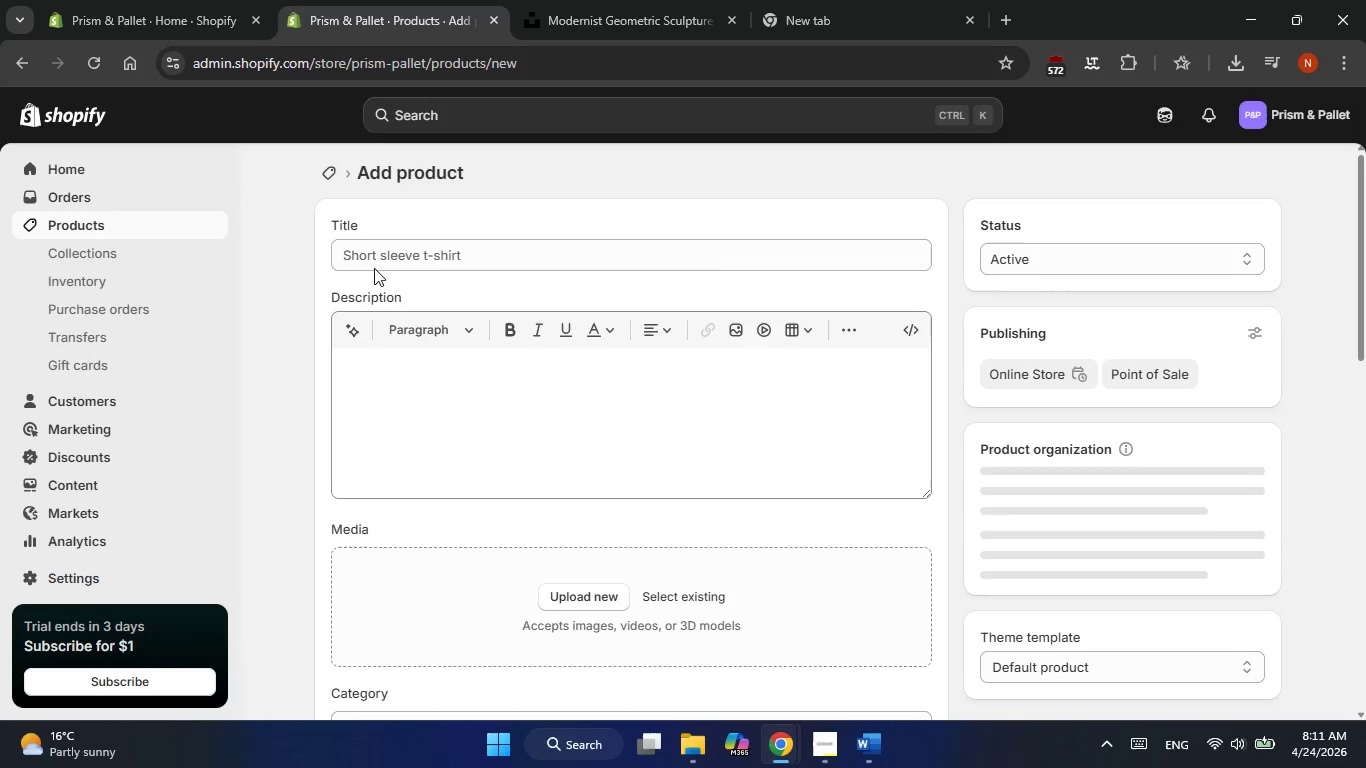 
left_click([410, 259])
 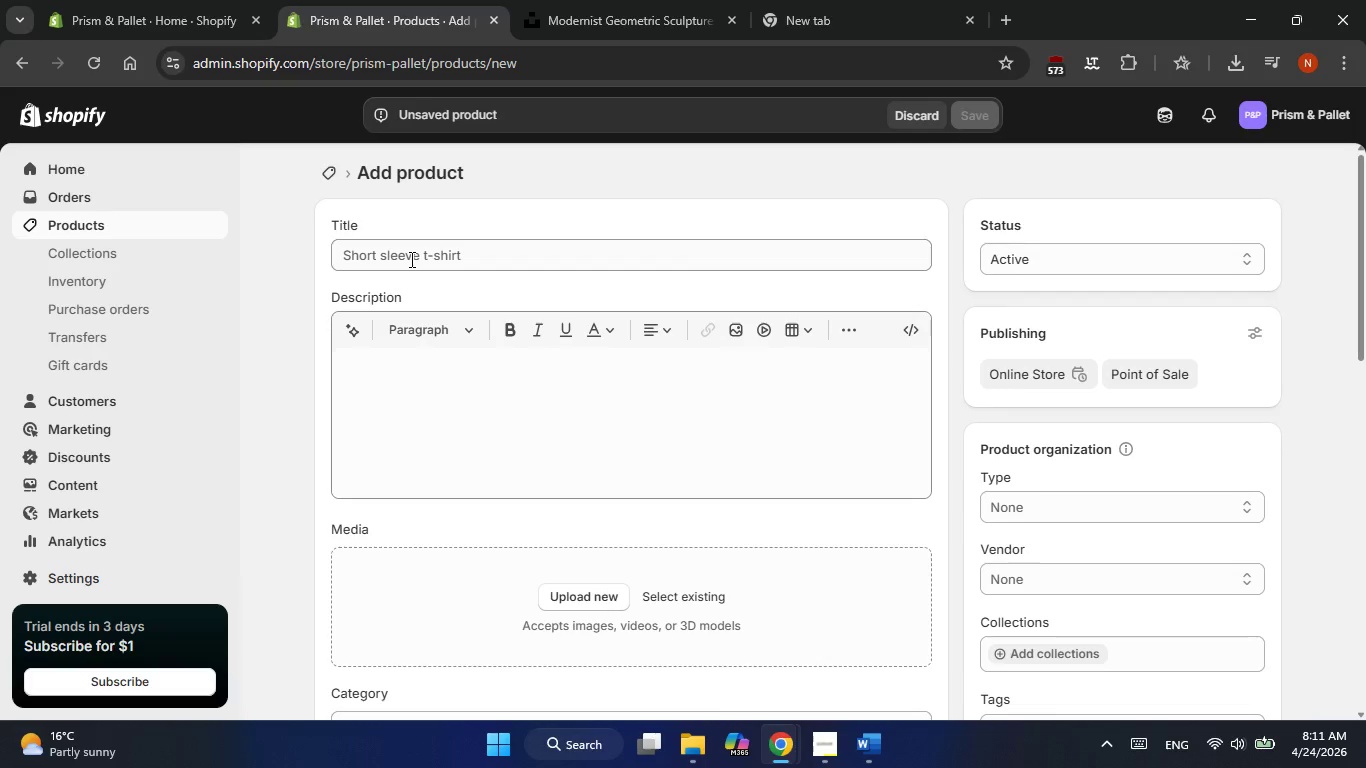 
key(Shift+C)
 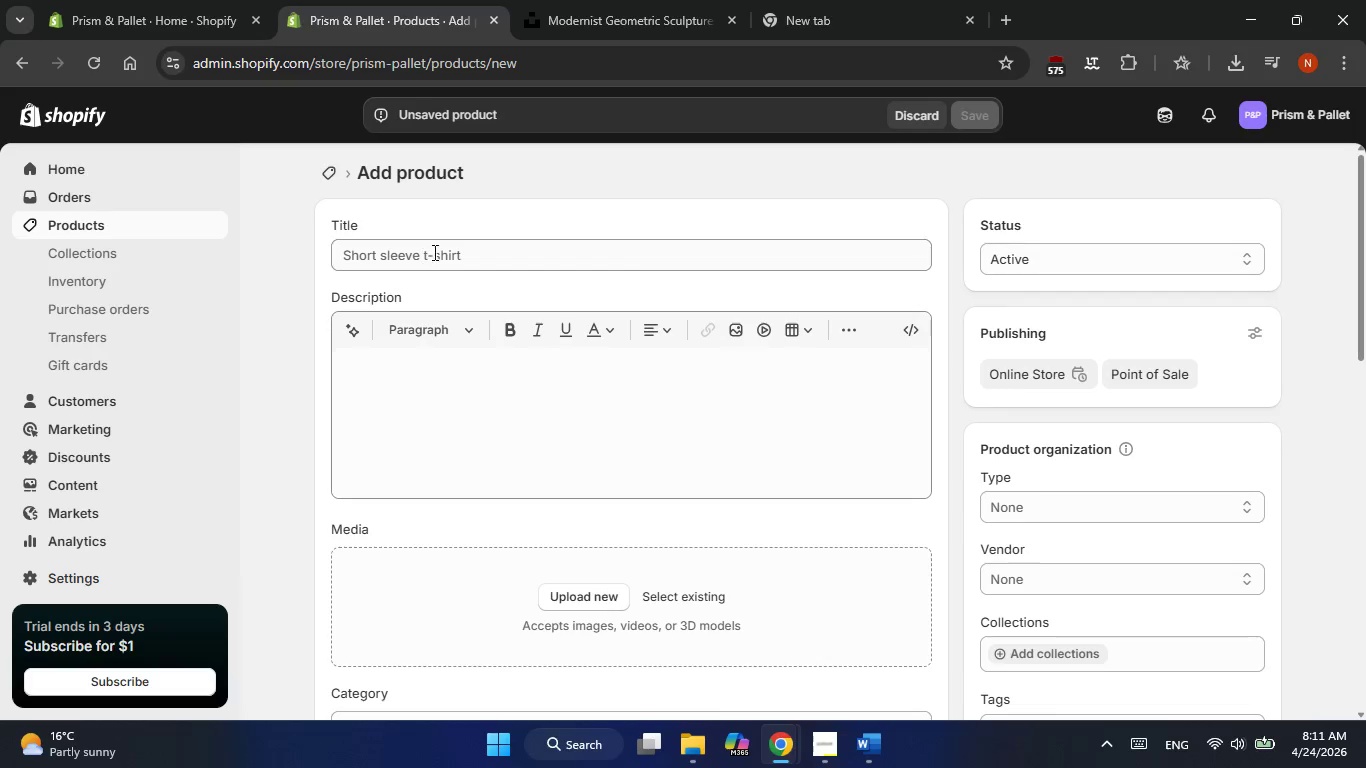 
left_click([435, 252])
 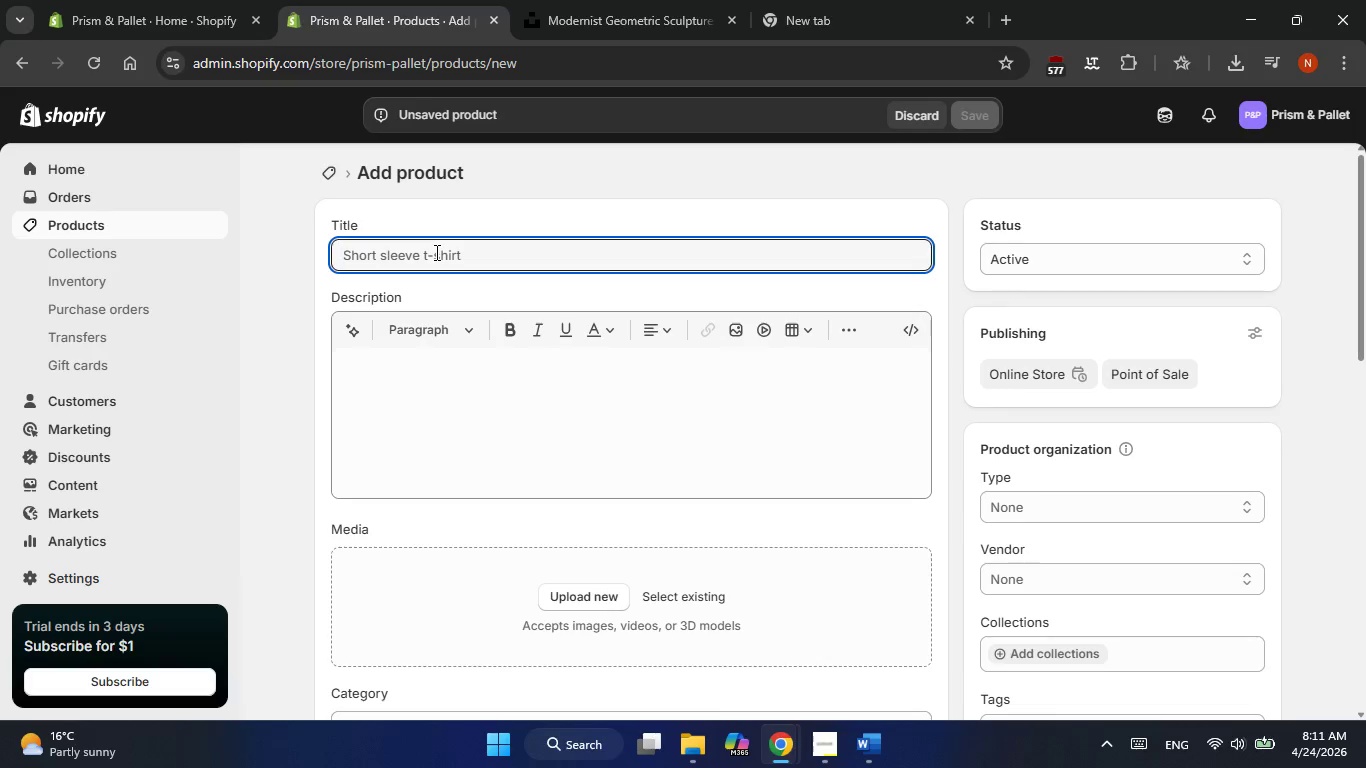 
type(Cali)
key(Tab)
 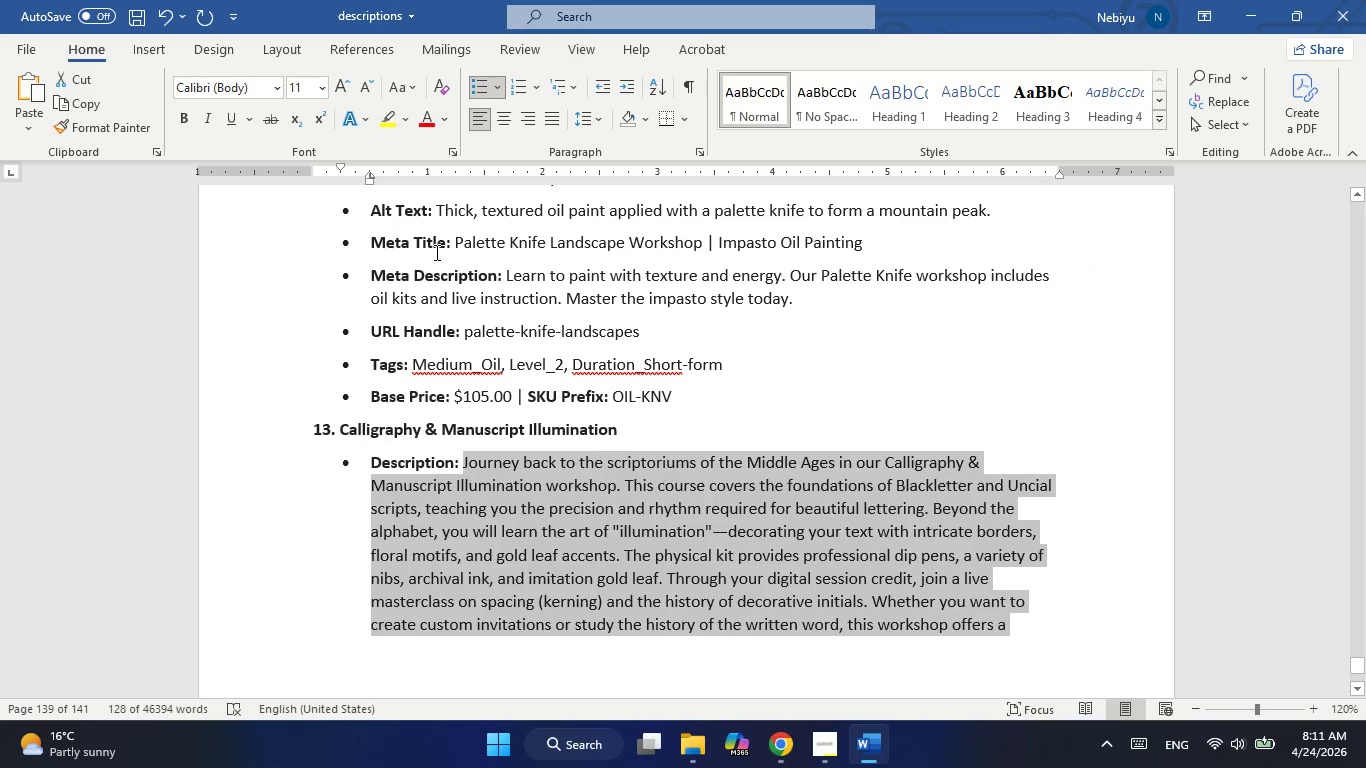 
hold_key(key=AltLeft, duration=0.67)
 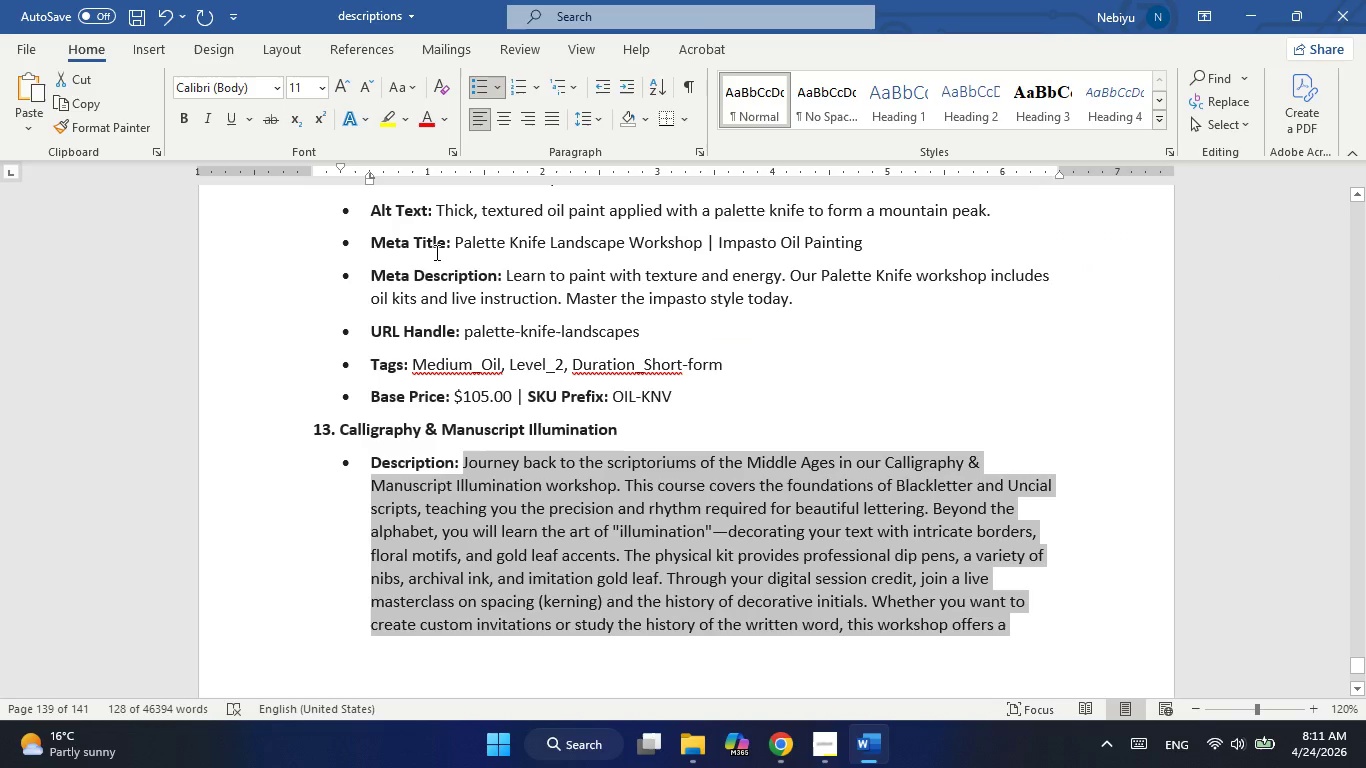 
key(Alt+AltLeft)
 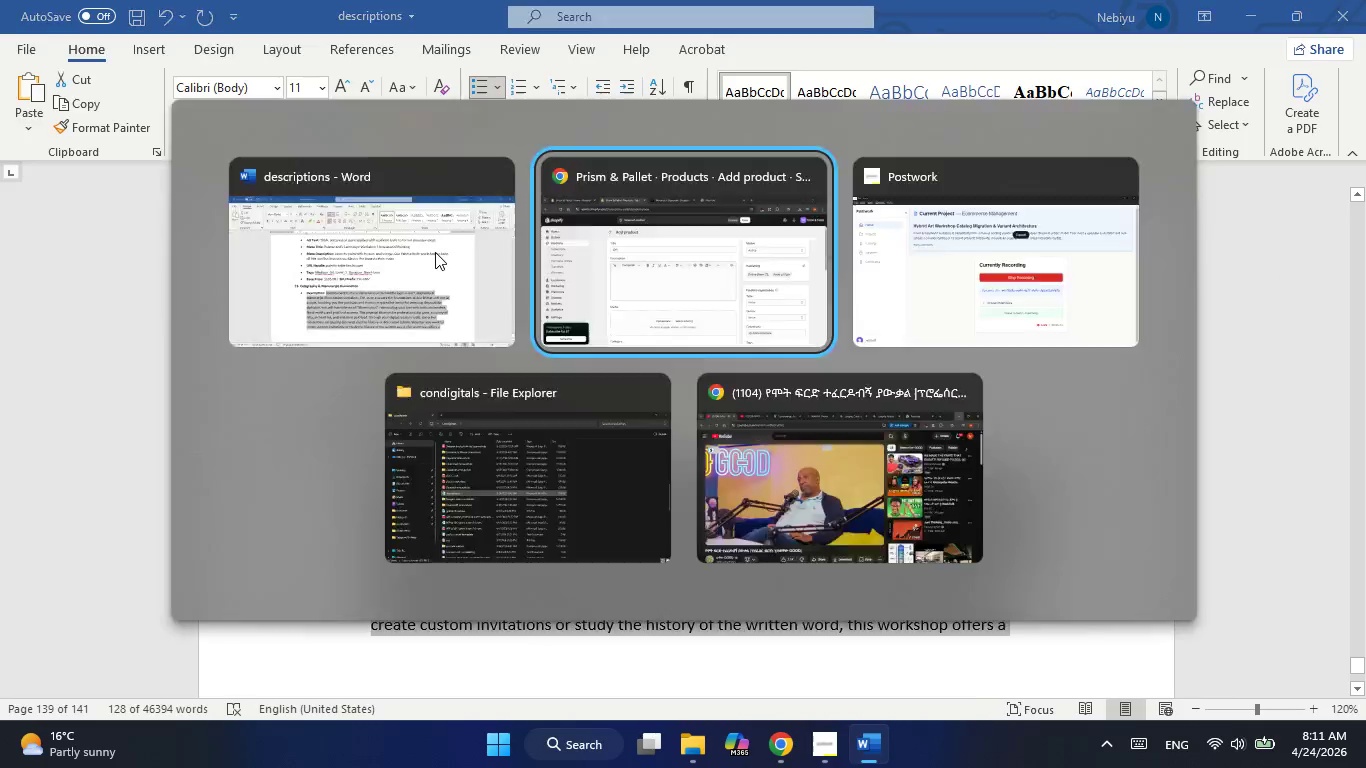 
key(Tab)
key(Backspace)
type(li)
 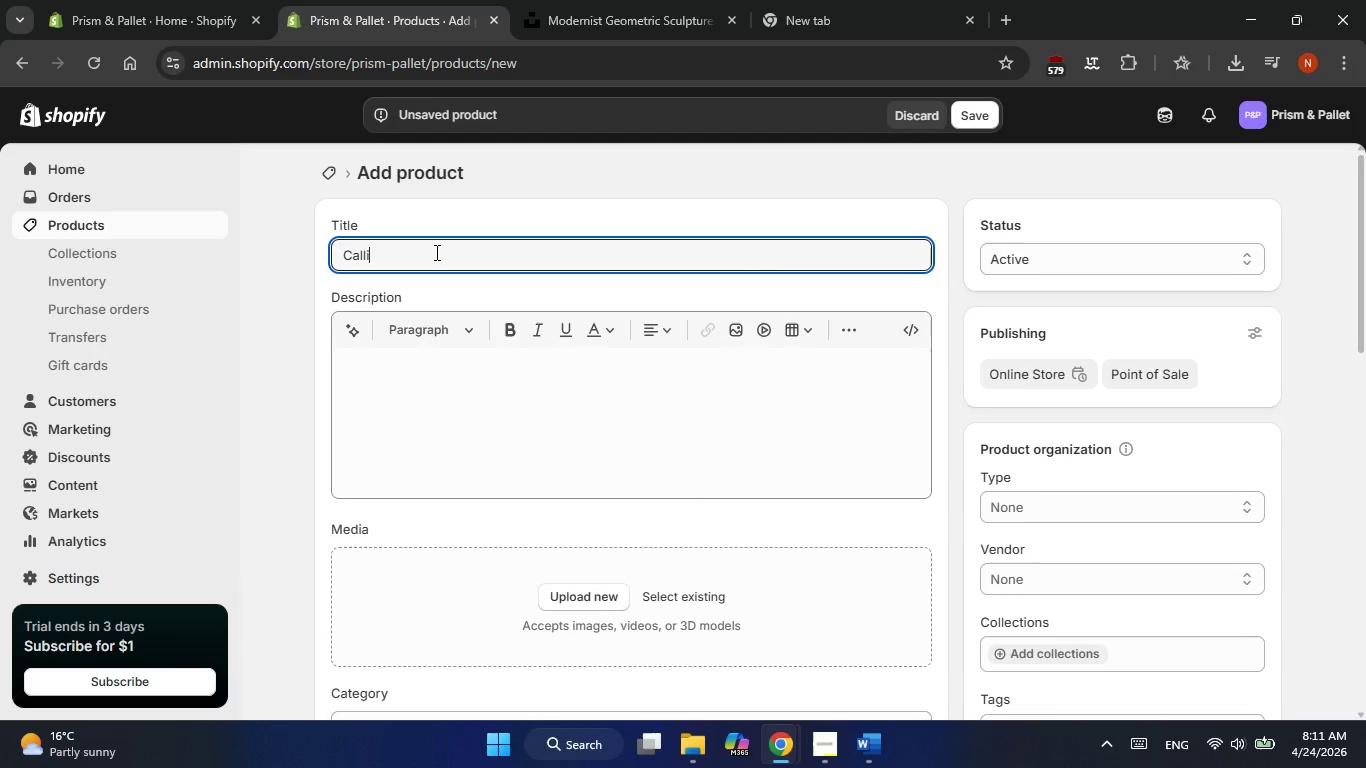 
key(Alt+AltLeft)
 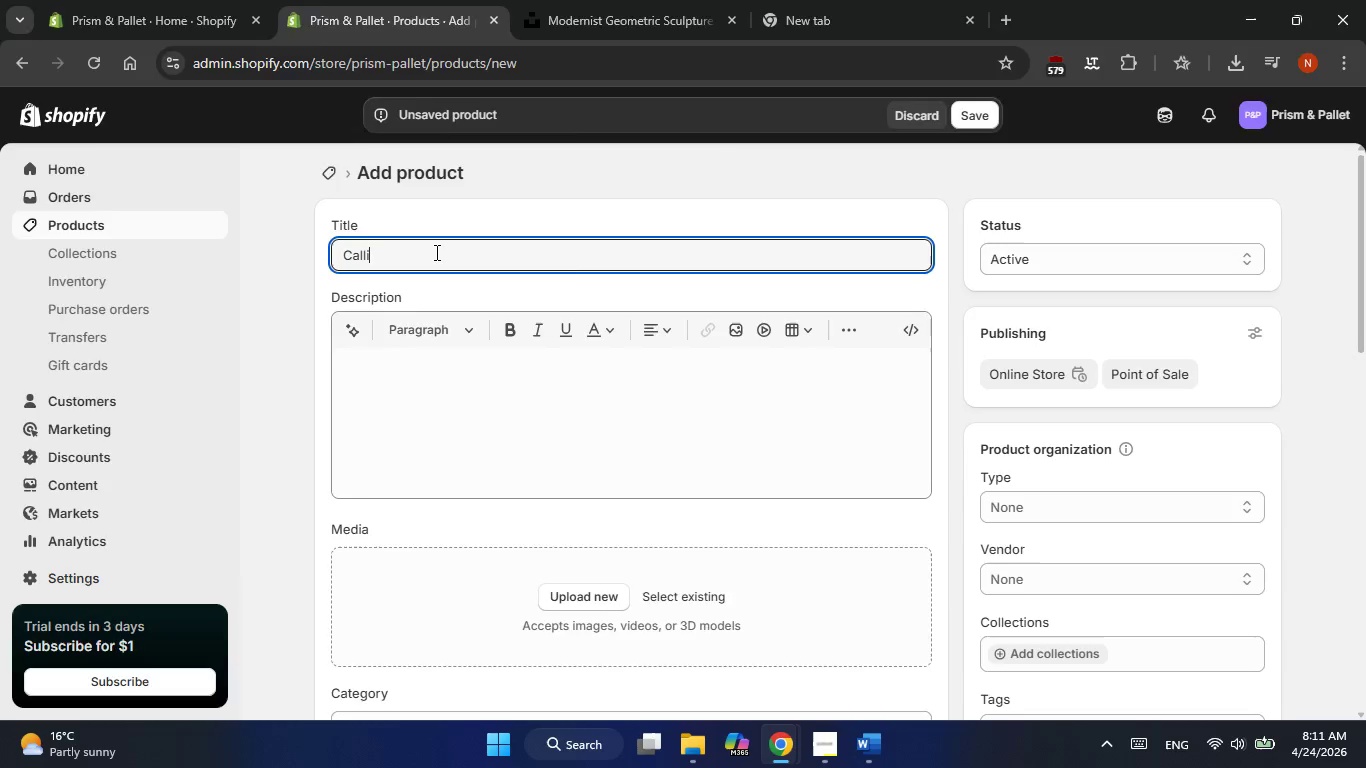 
hold_key(key=Tab, duration=1.36)
 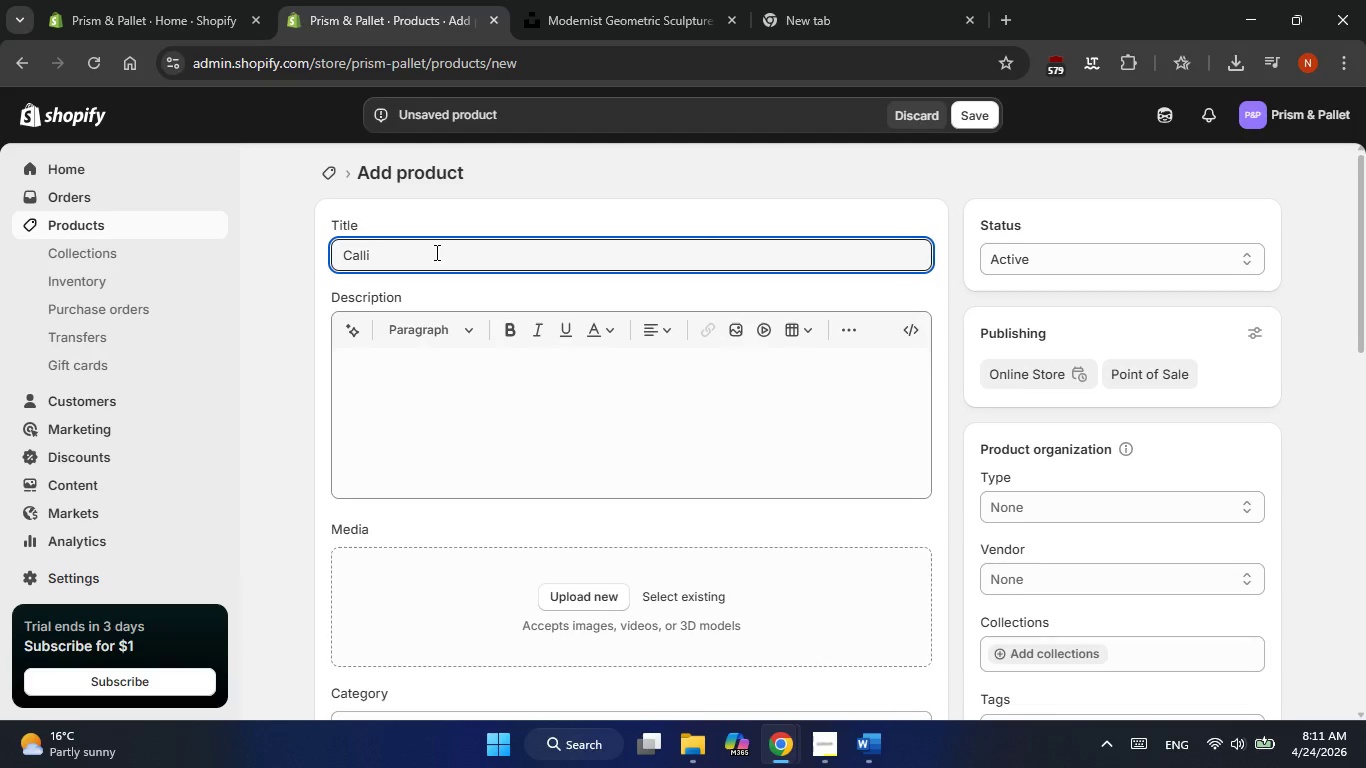 
key(Alt+AltLeft)
 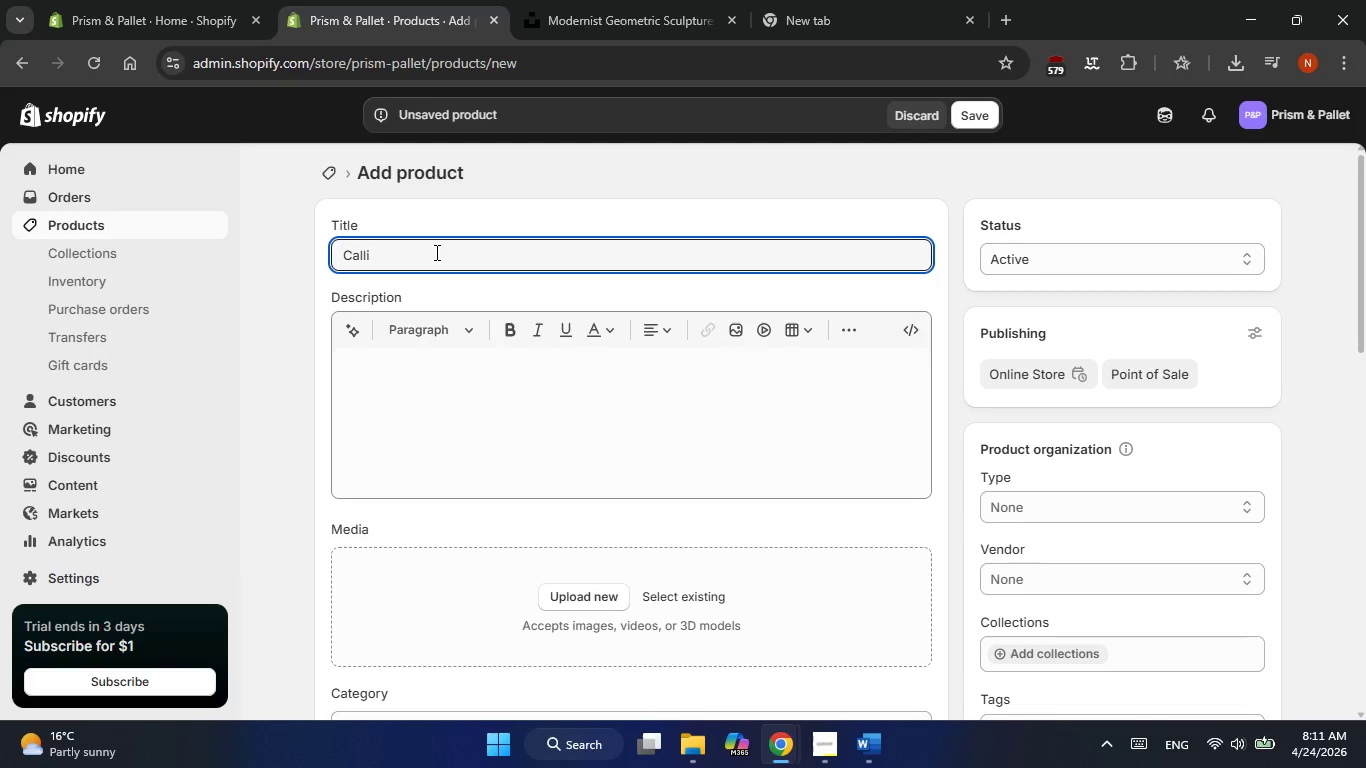 
type(graphy )
 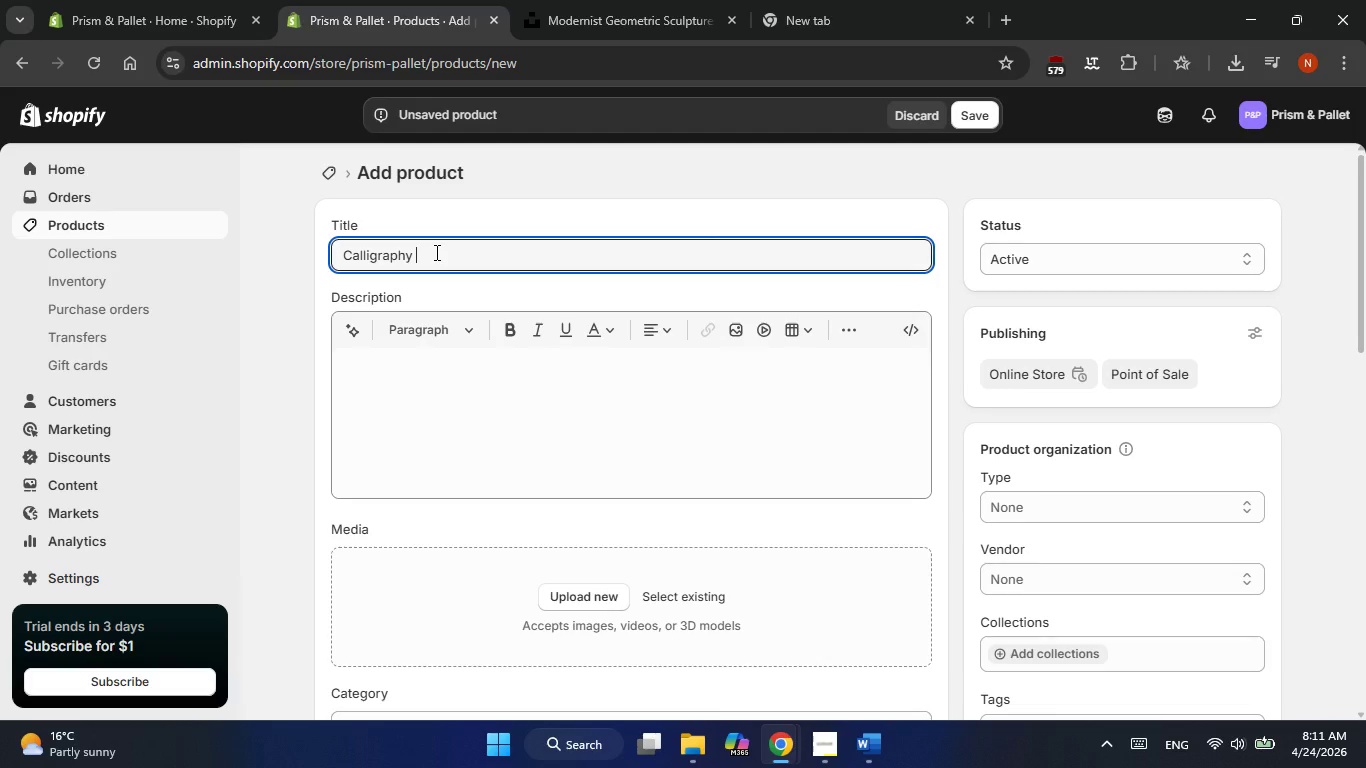 
key(Alt+AltLeft)
 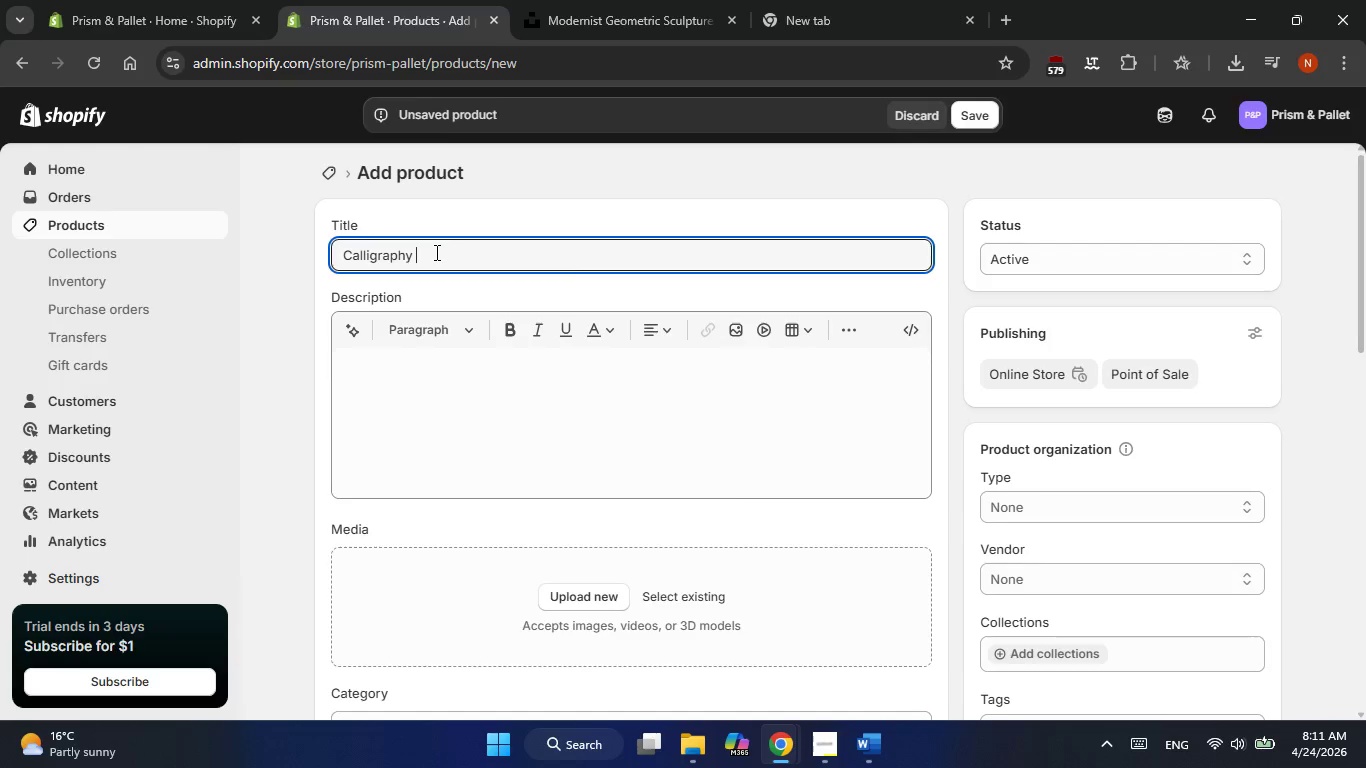 
key(Alt+Tab)
 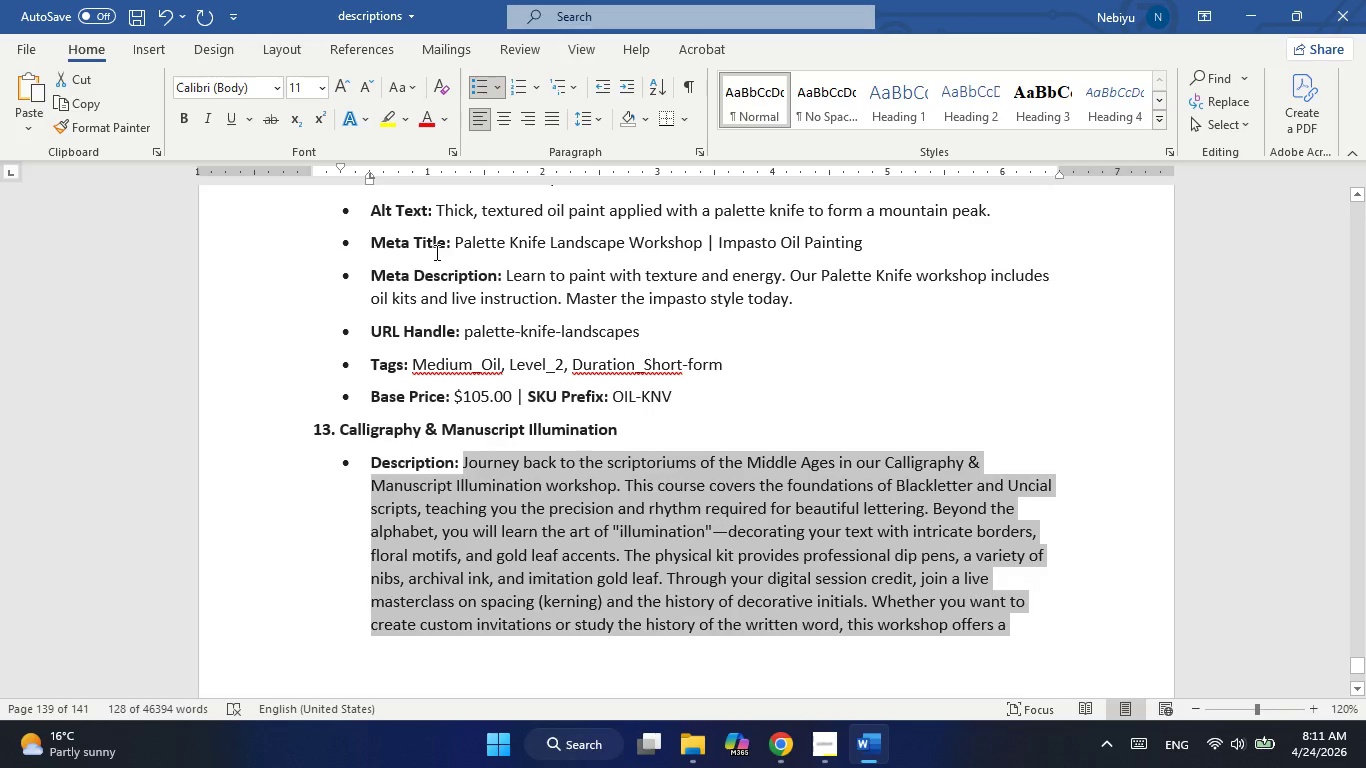 
key(Alt+AltLeft)
 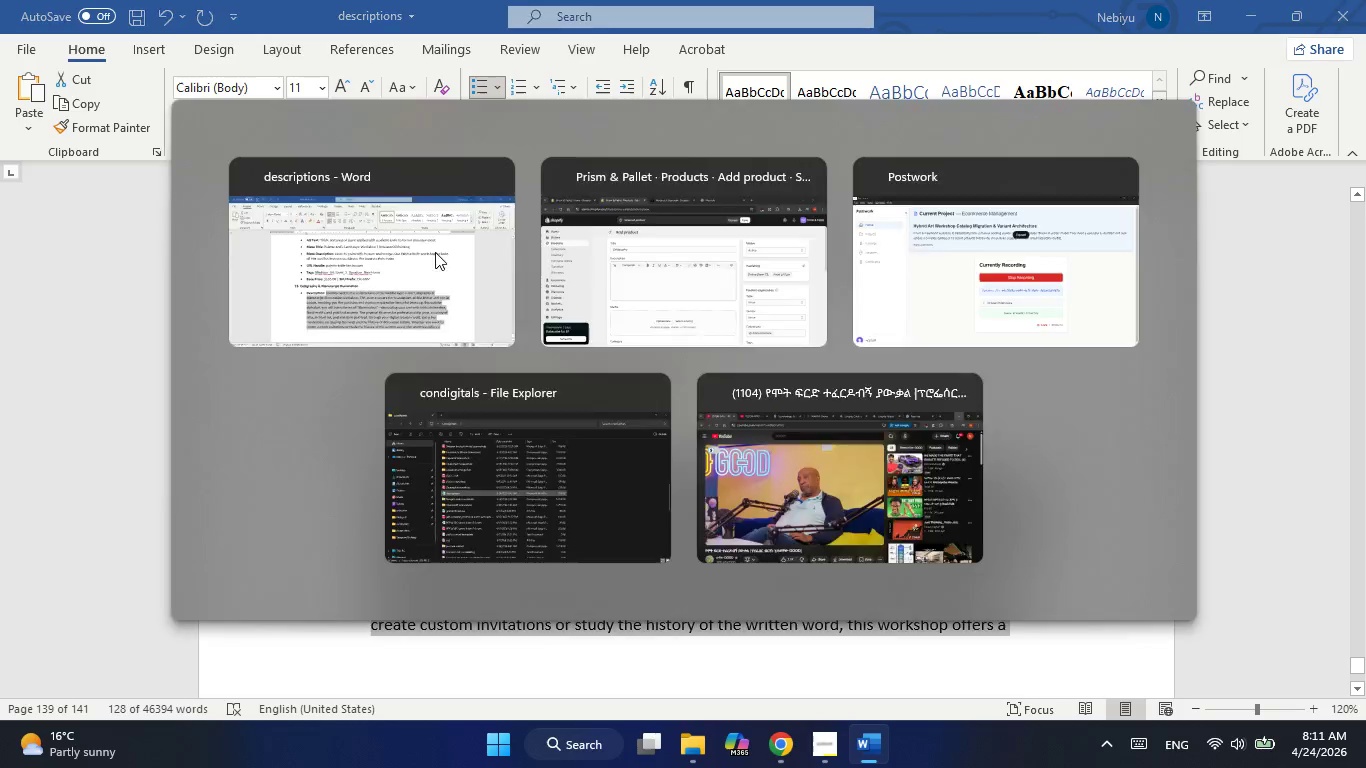 
key(Alt+Tab)
 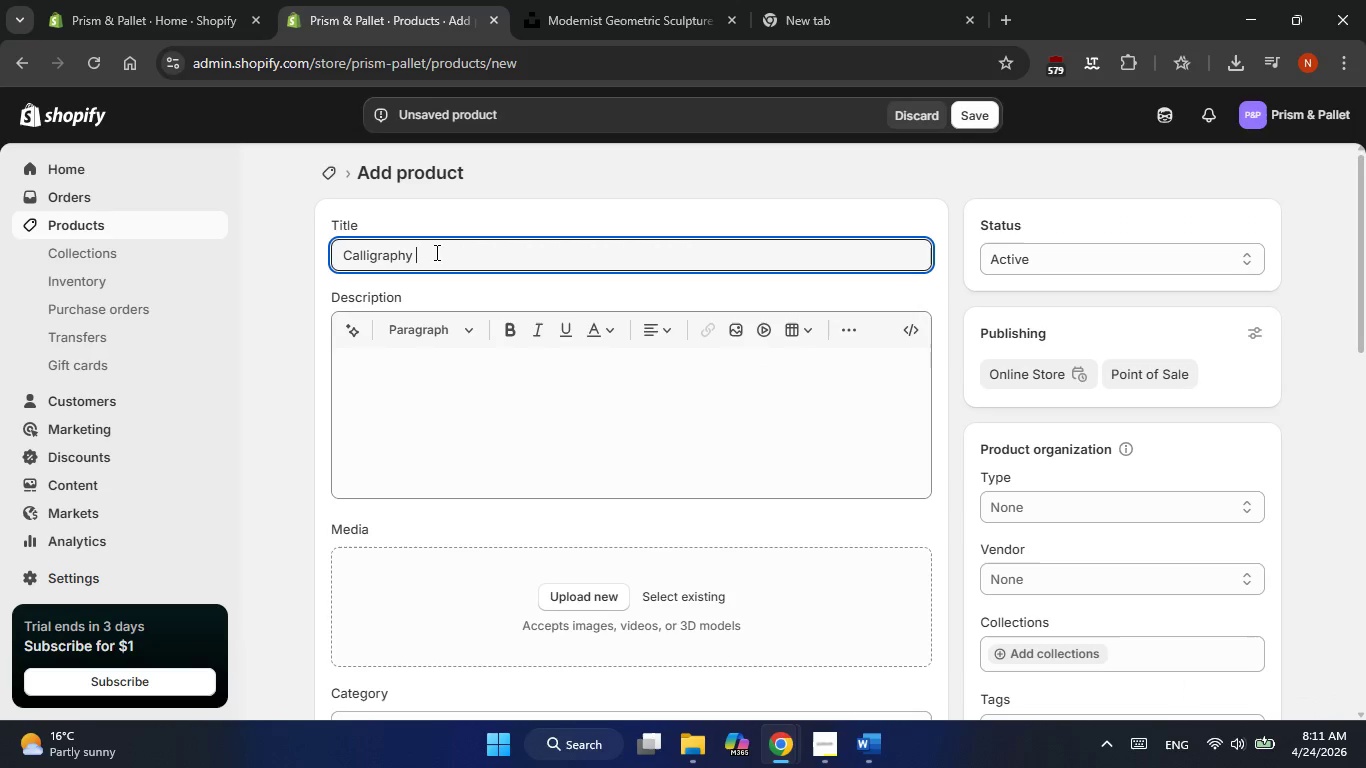 
type(& Manuscript )
key(Tab)
 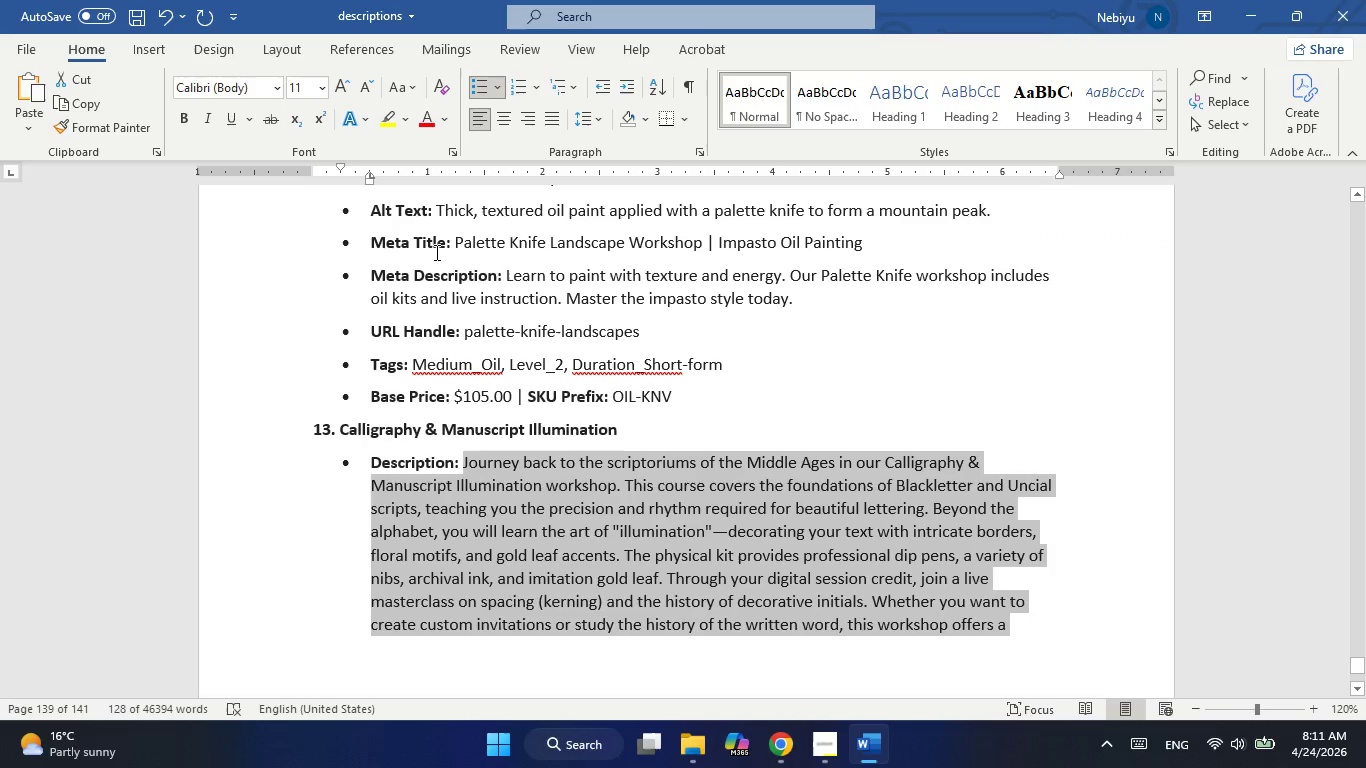 
 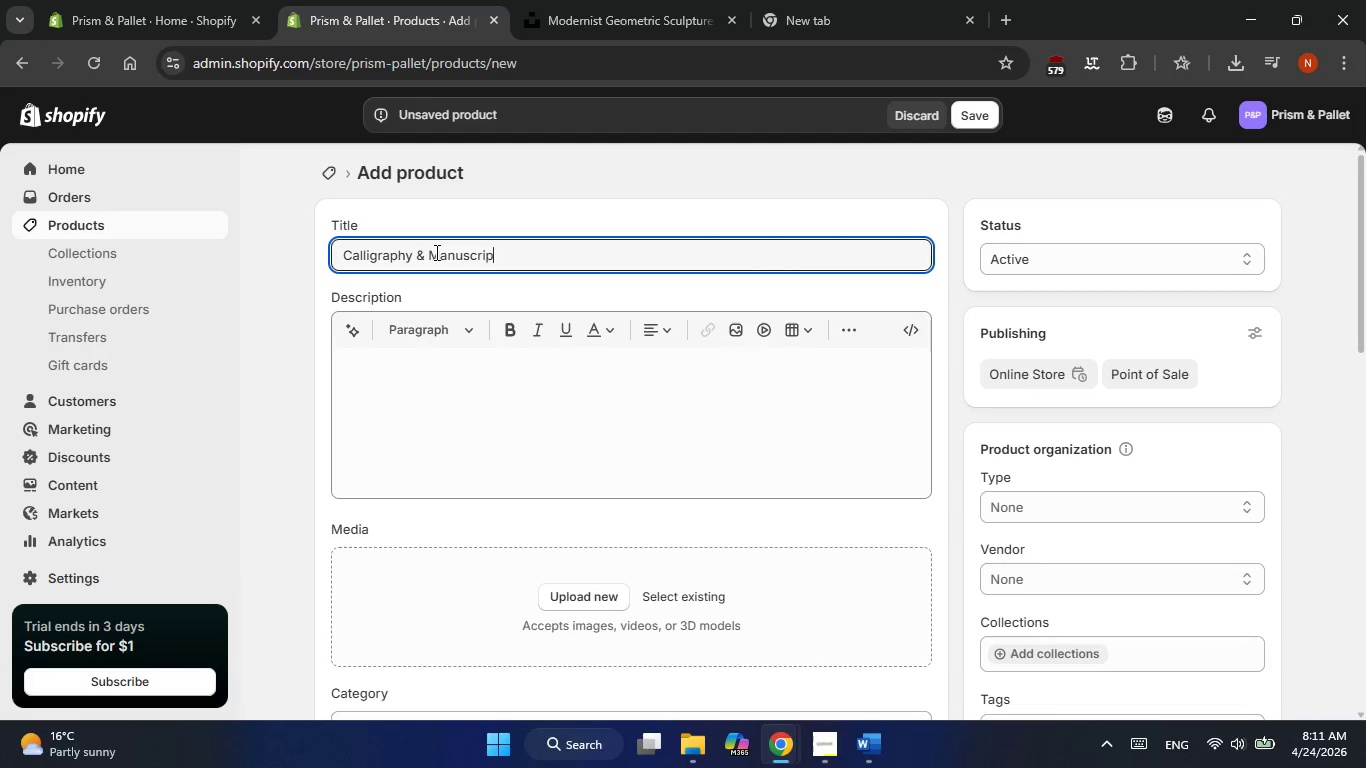 
hold_key(key=AltLeft, duration=1.14)
 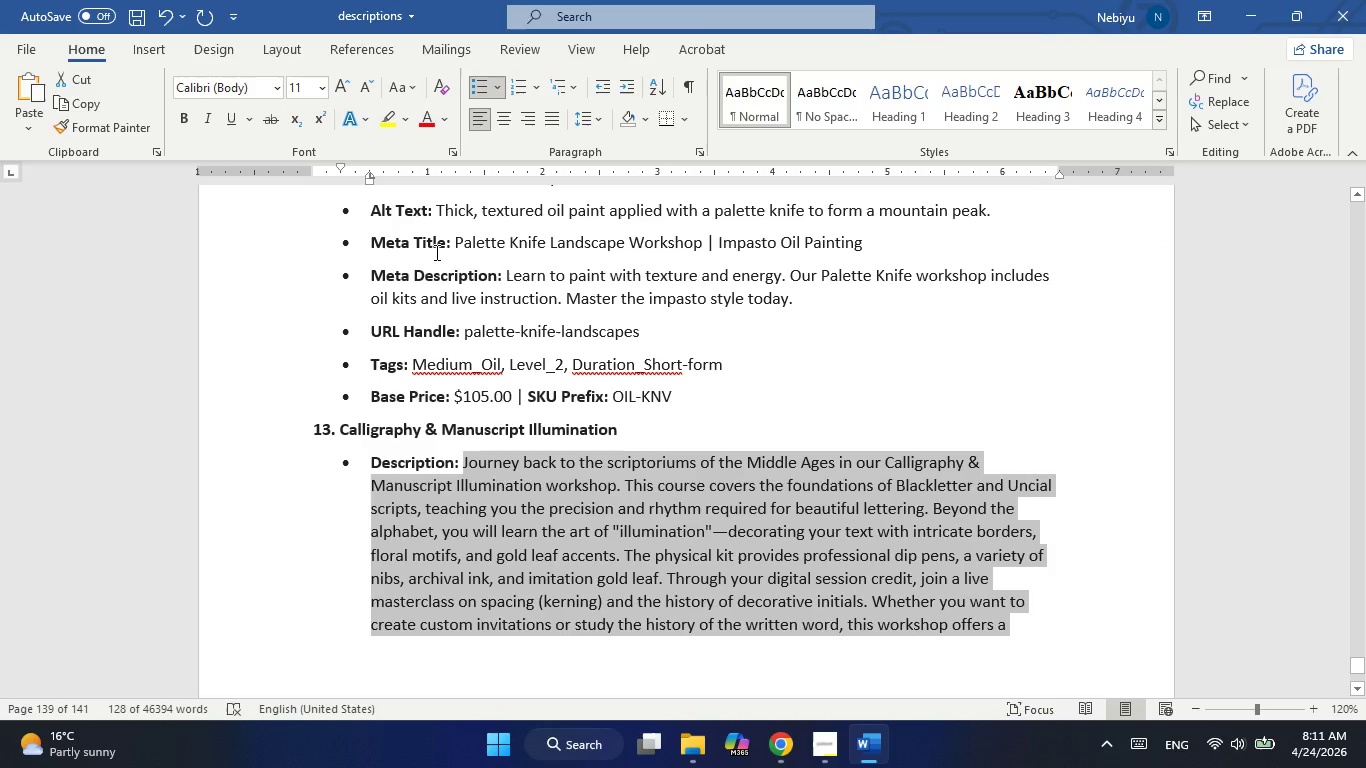 
key(Alt+AltLeft)
 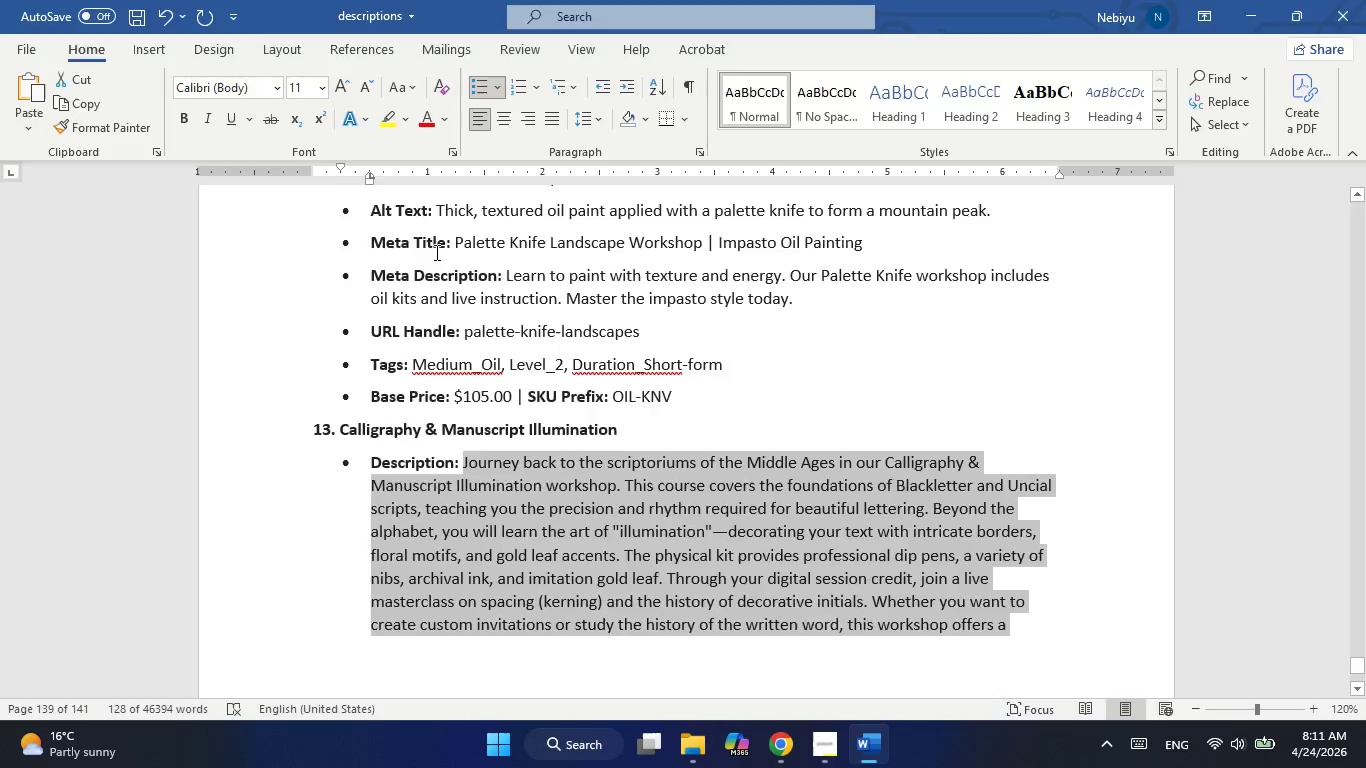 
key(Tab)
type(illu)
key(Backspace)
key(Backspace)
key(Backspace)
type(LLUMINATION)
 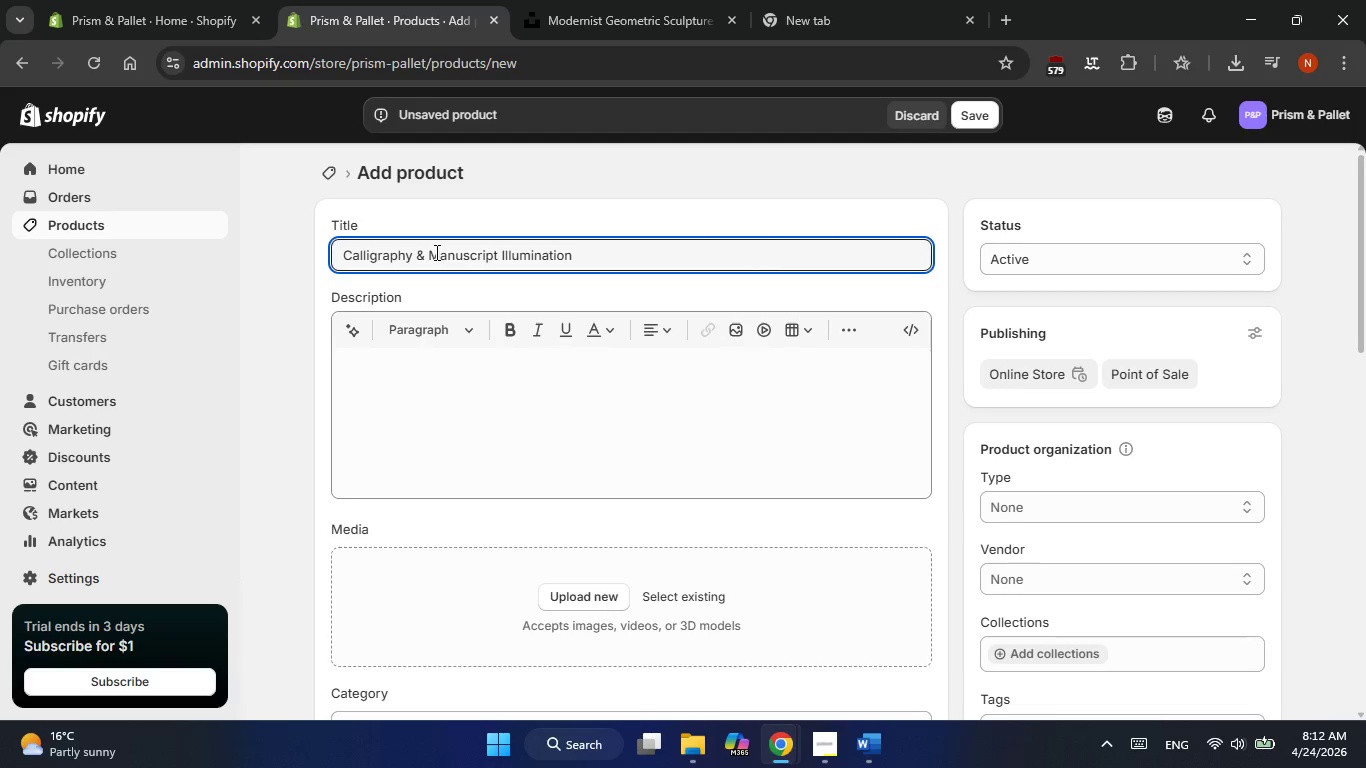 
hold_key(key=CapsLock, duration=0.31)
 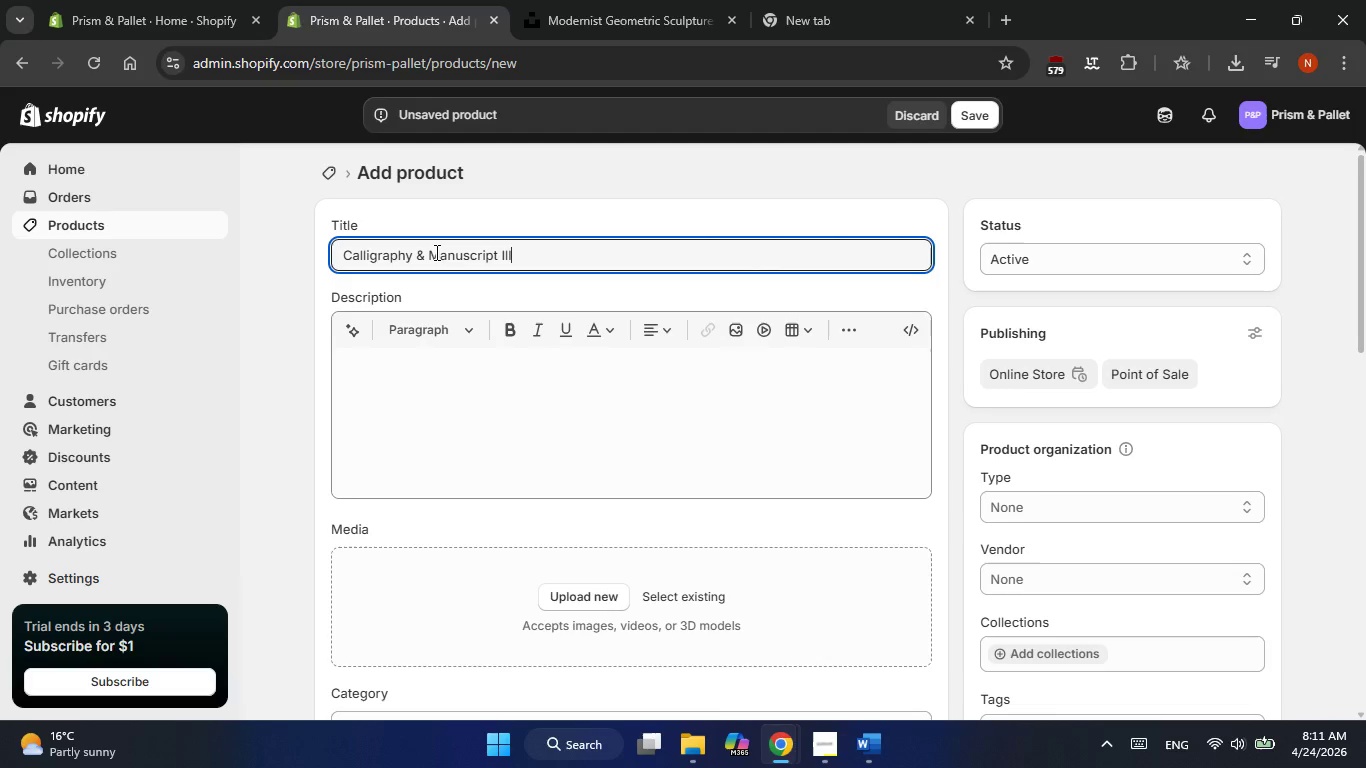 
left_click([539, 391])
 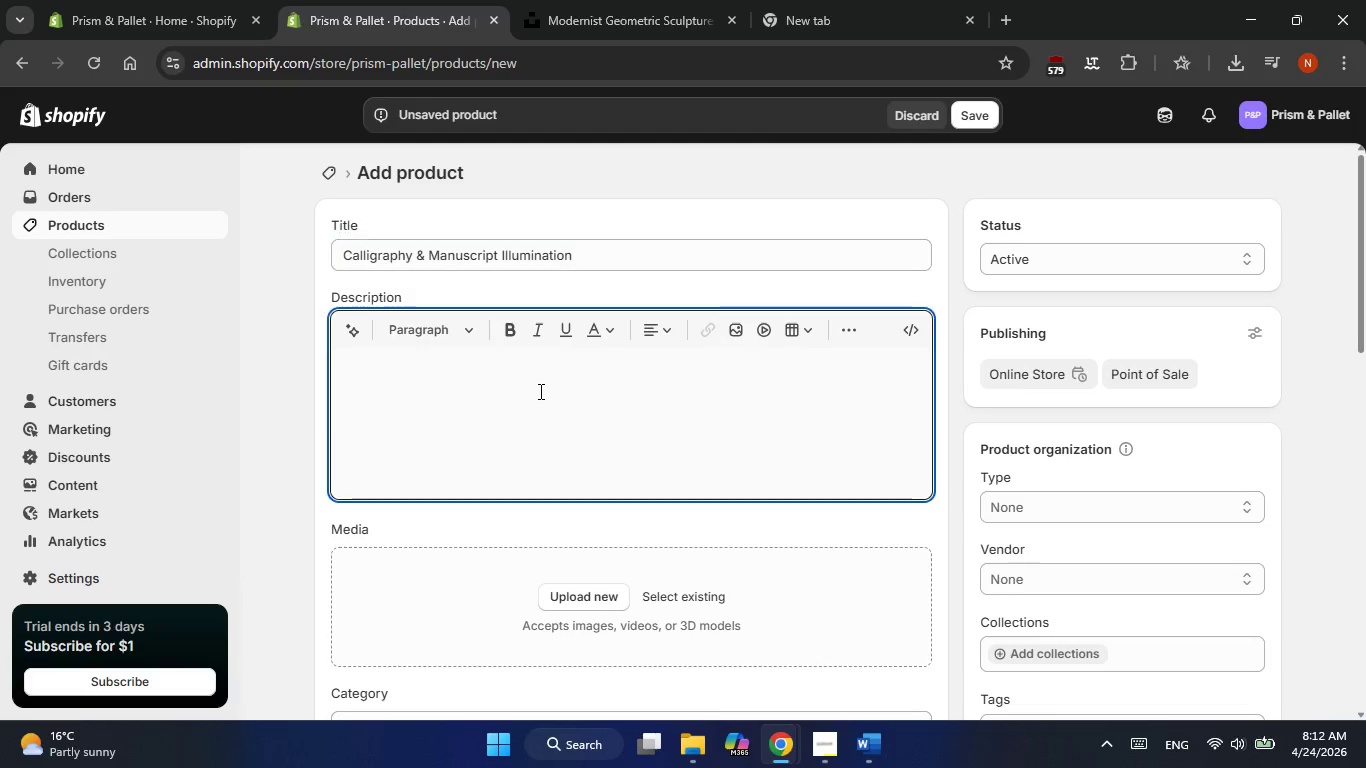 
key(Alt+AltLeft)
 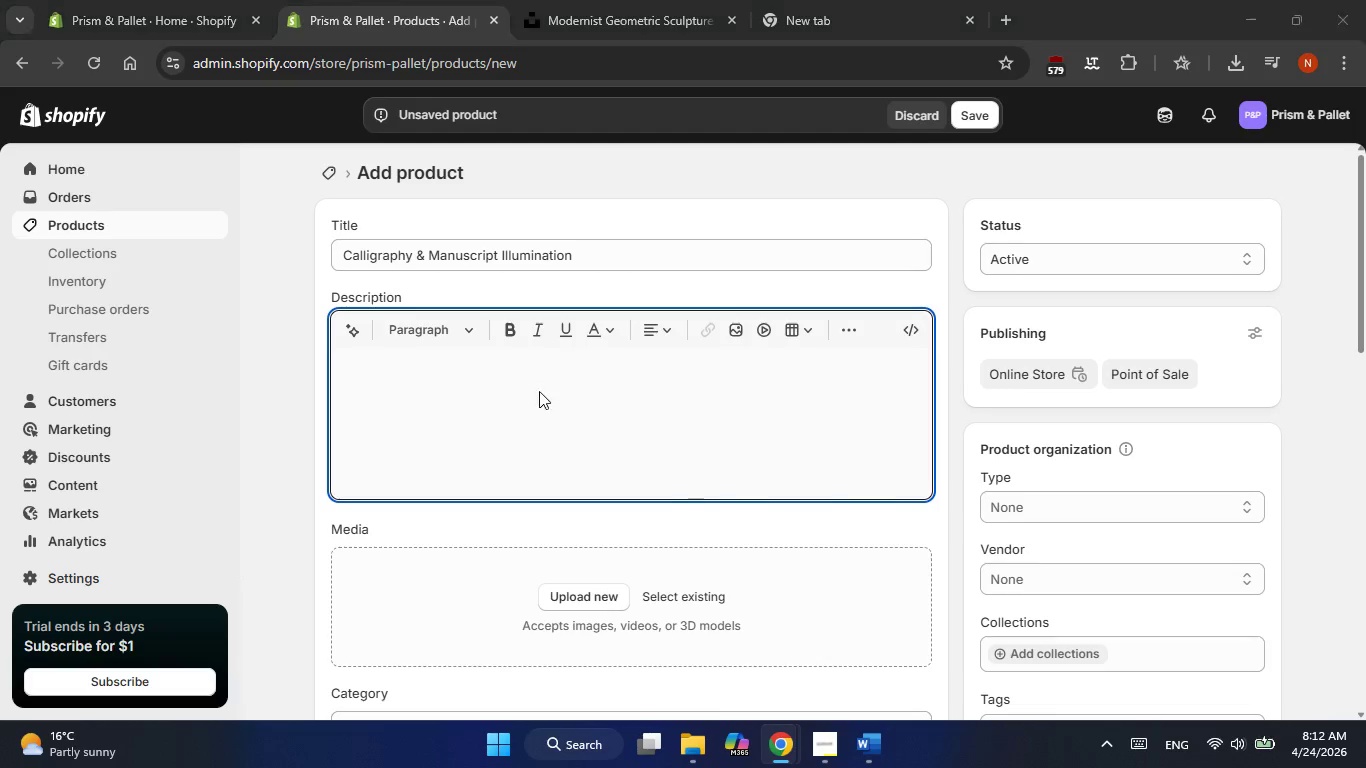 
key(Alt+Tab)
 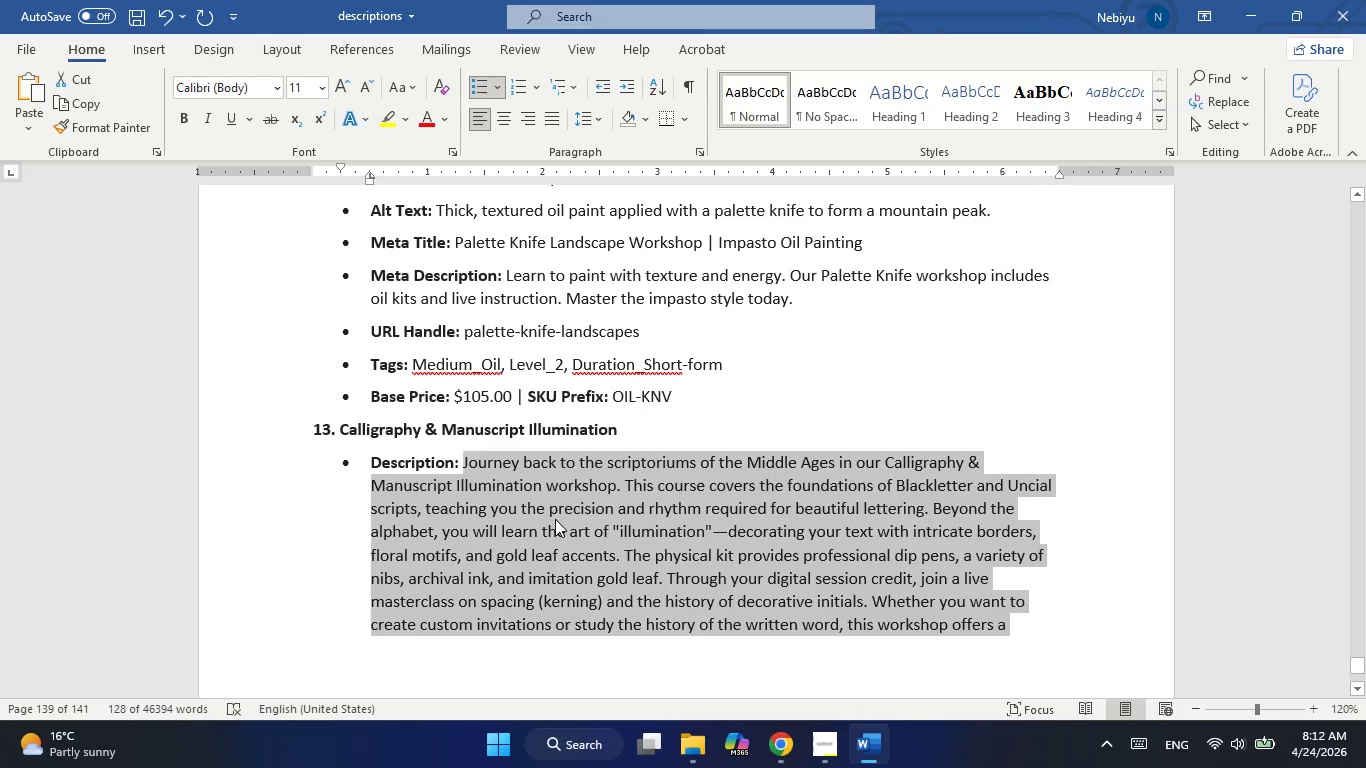 
right_click([555, 519])
 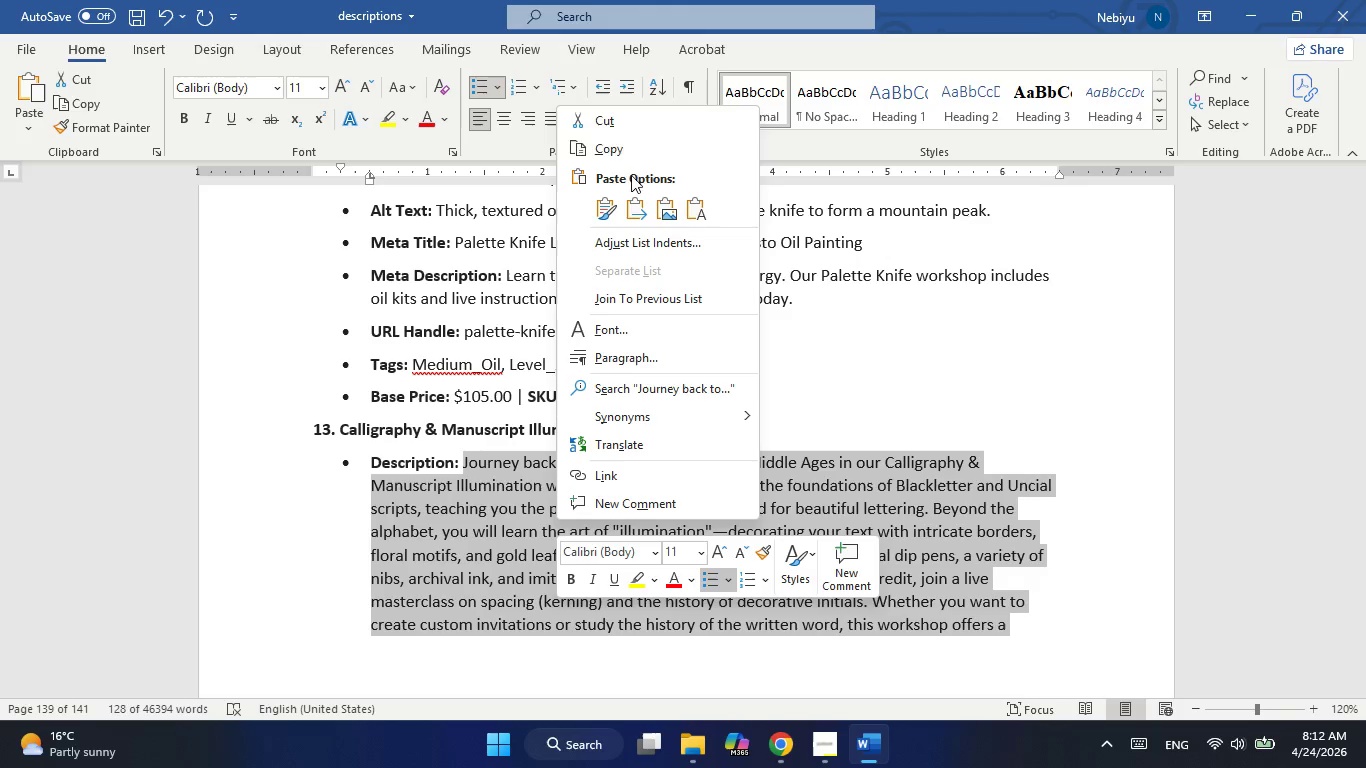 
left_click([626, 143])
 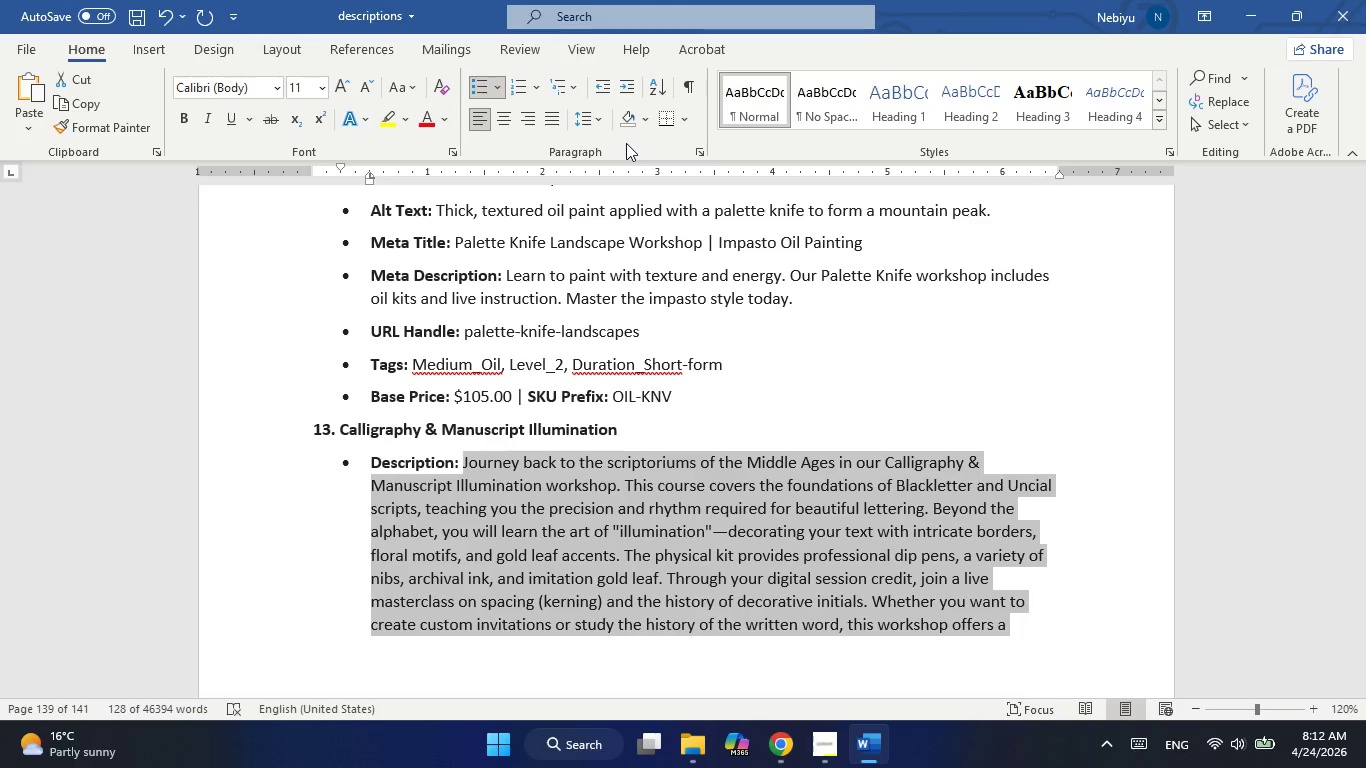 
key(Alt+AltLeft)
 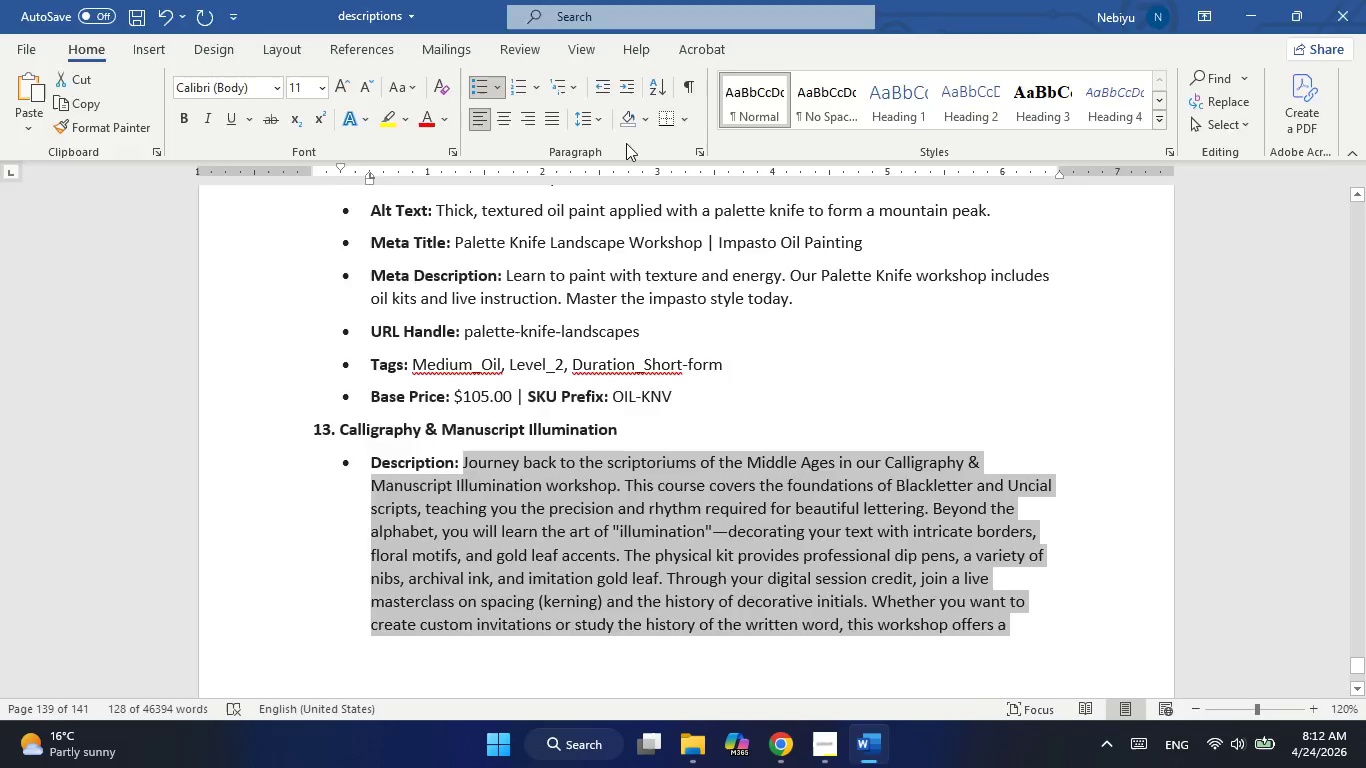 
key(Alt+Tab)
 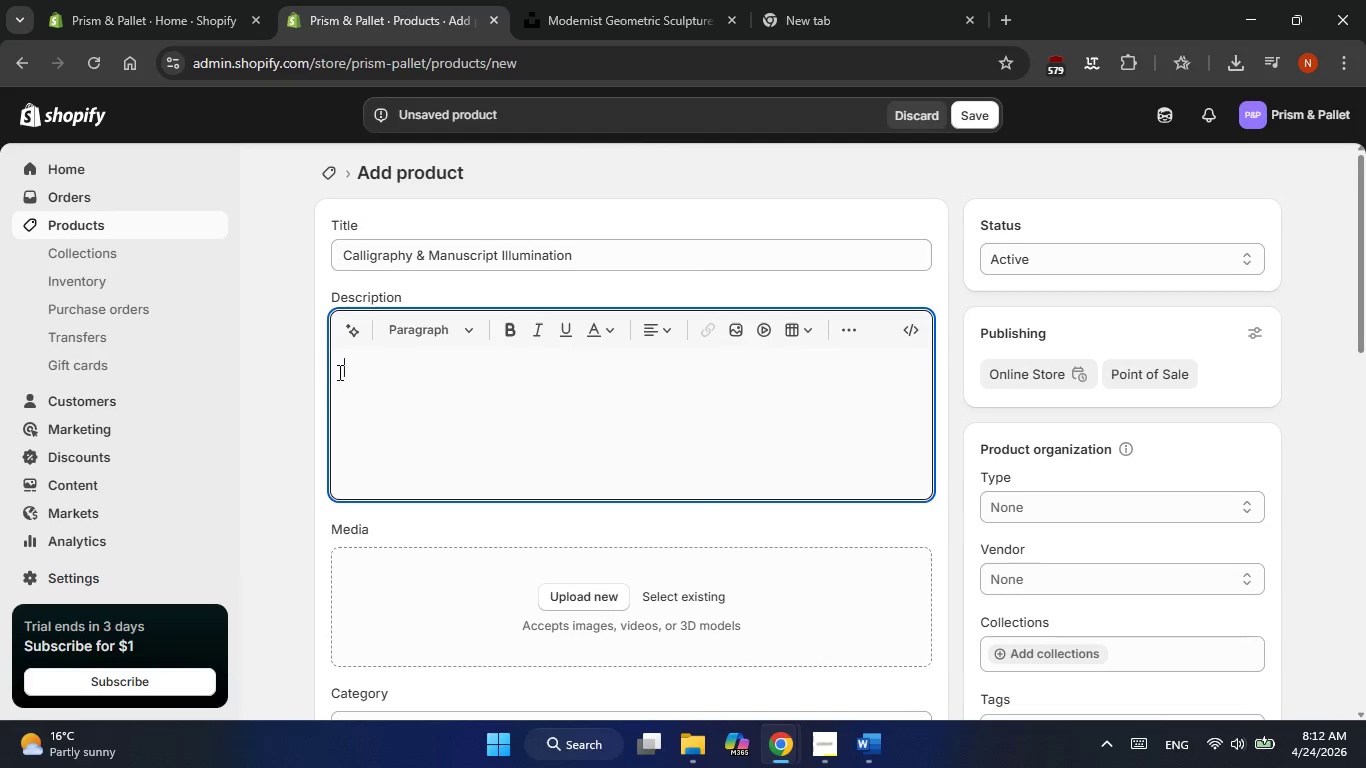 
left_click([347, 373])
 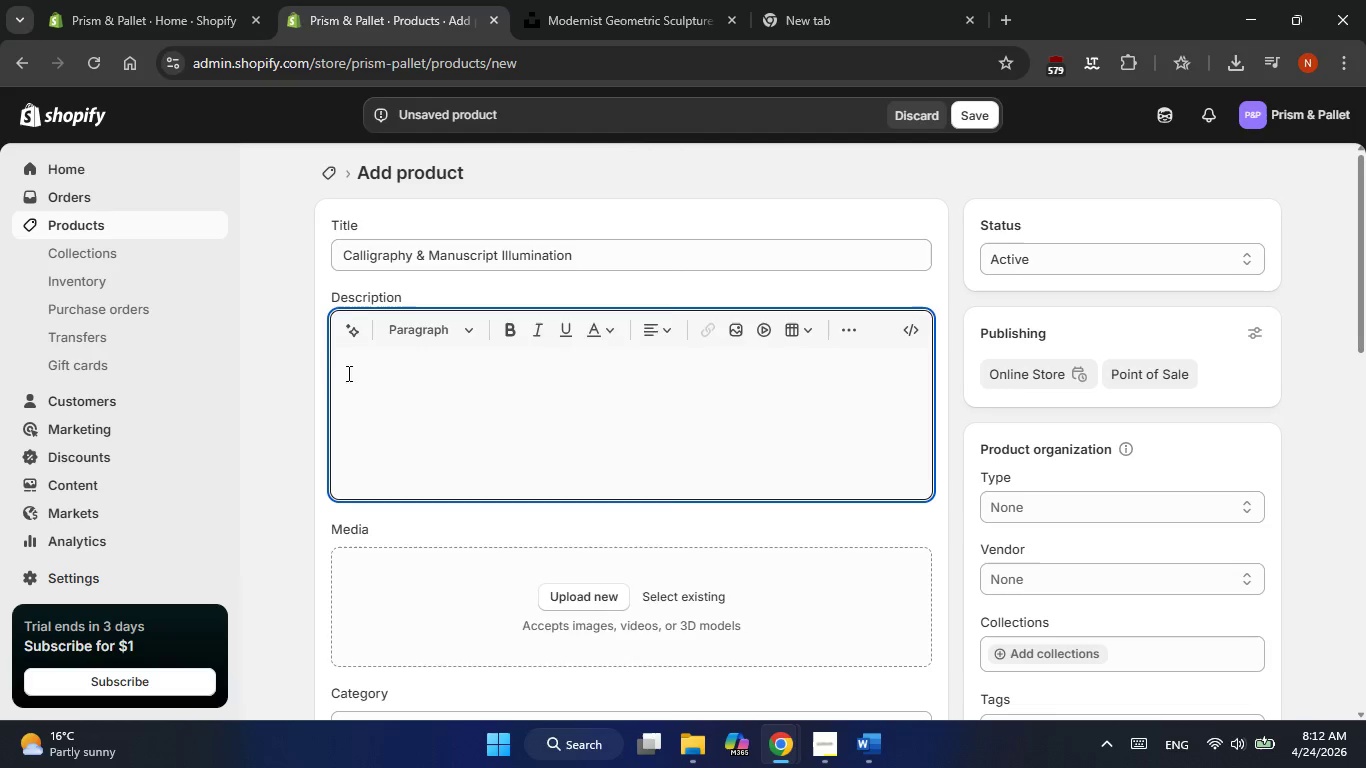 
right_click([347, 373])
 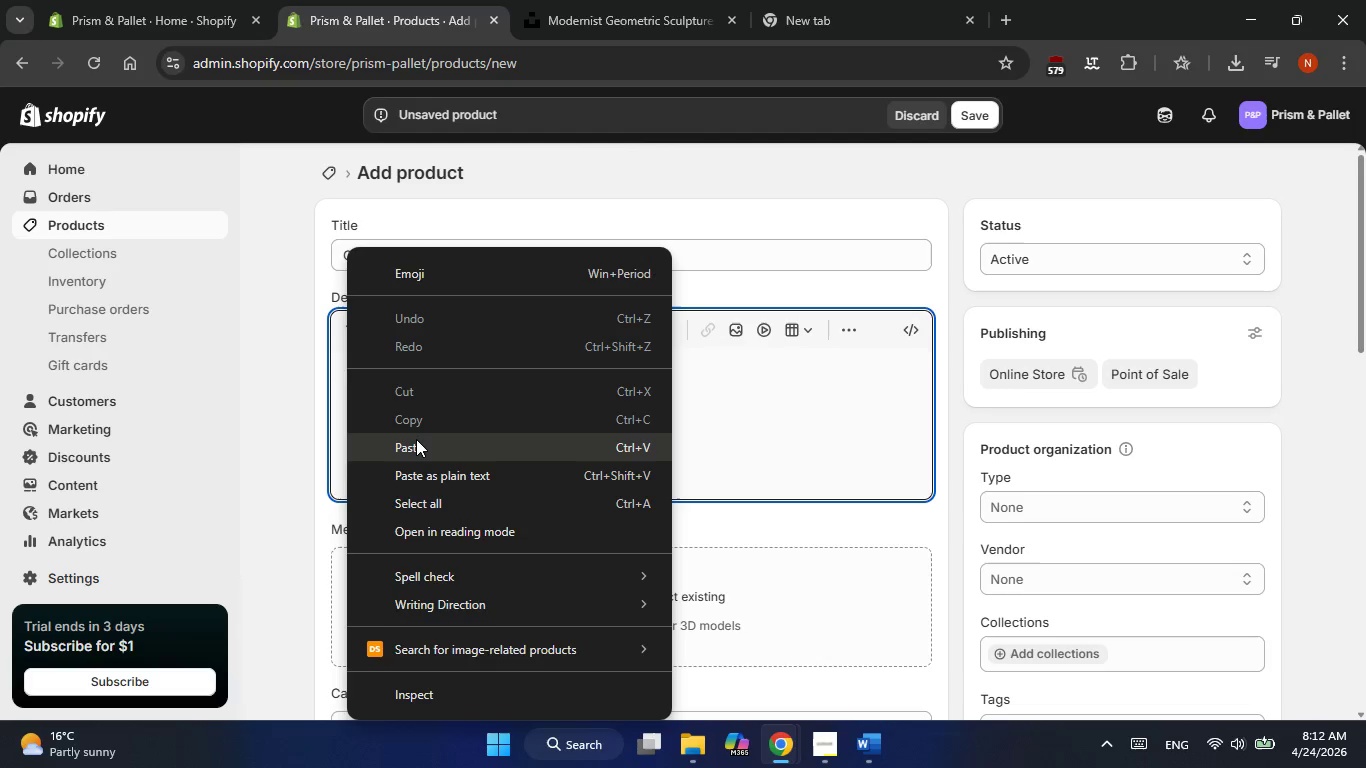 
left_click([416, 442])
 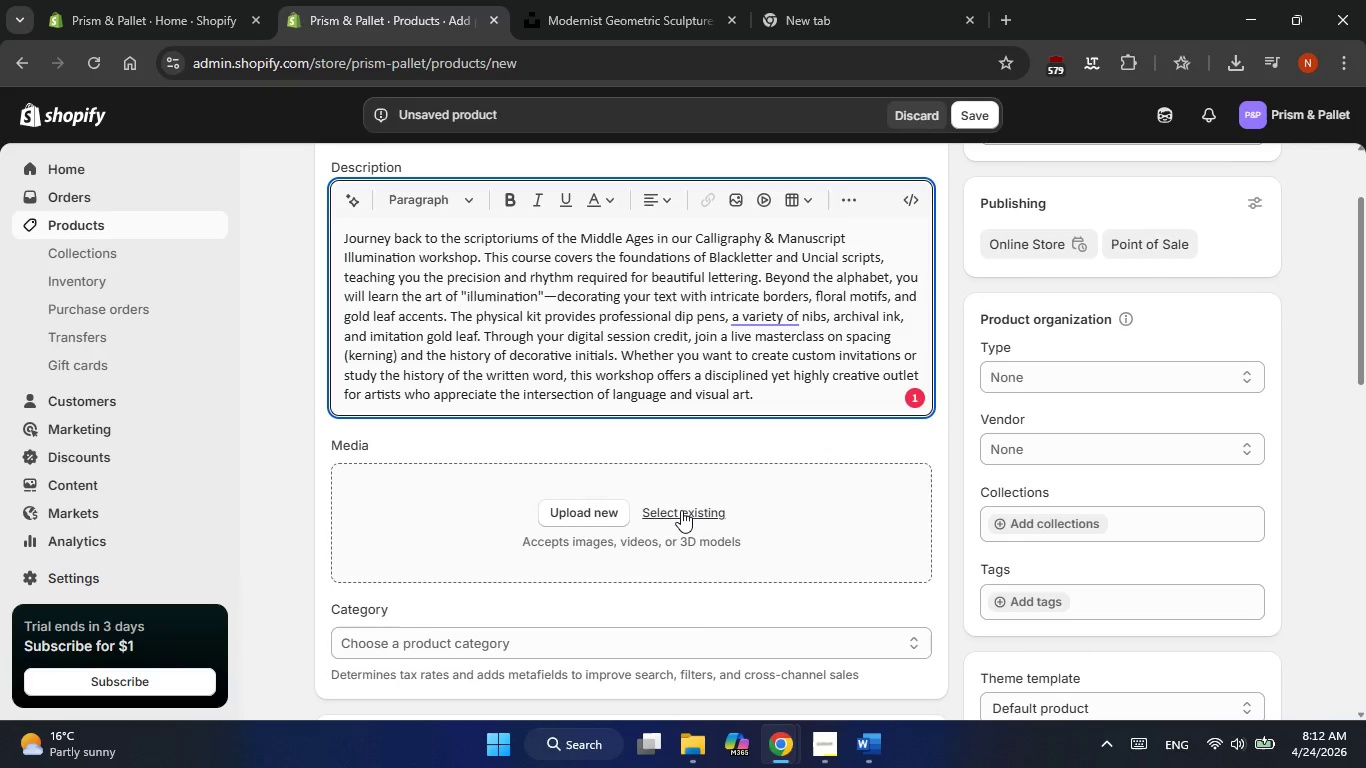 
wait(13.44)
 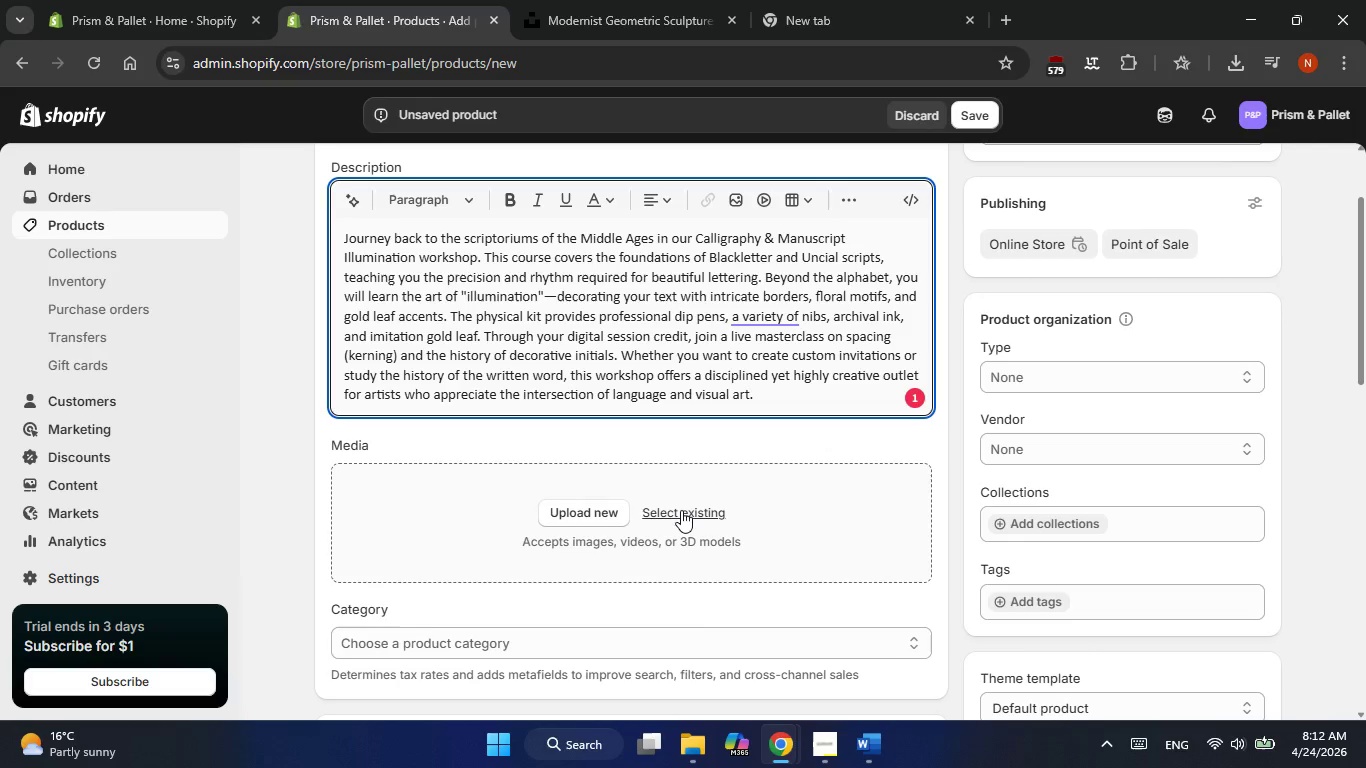 
left_click([910, 403])
 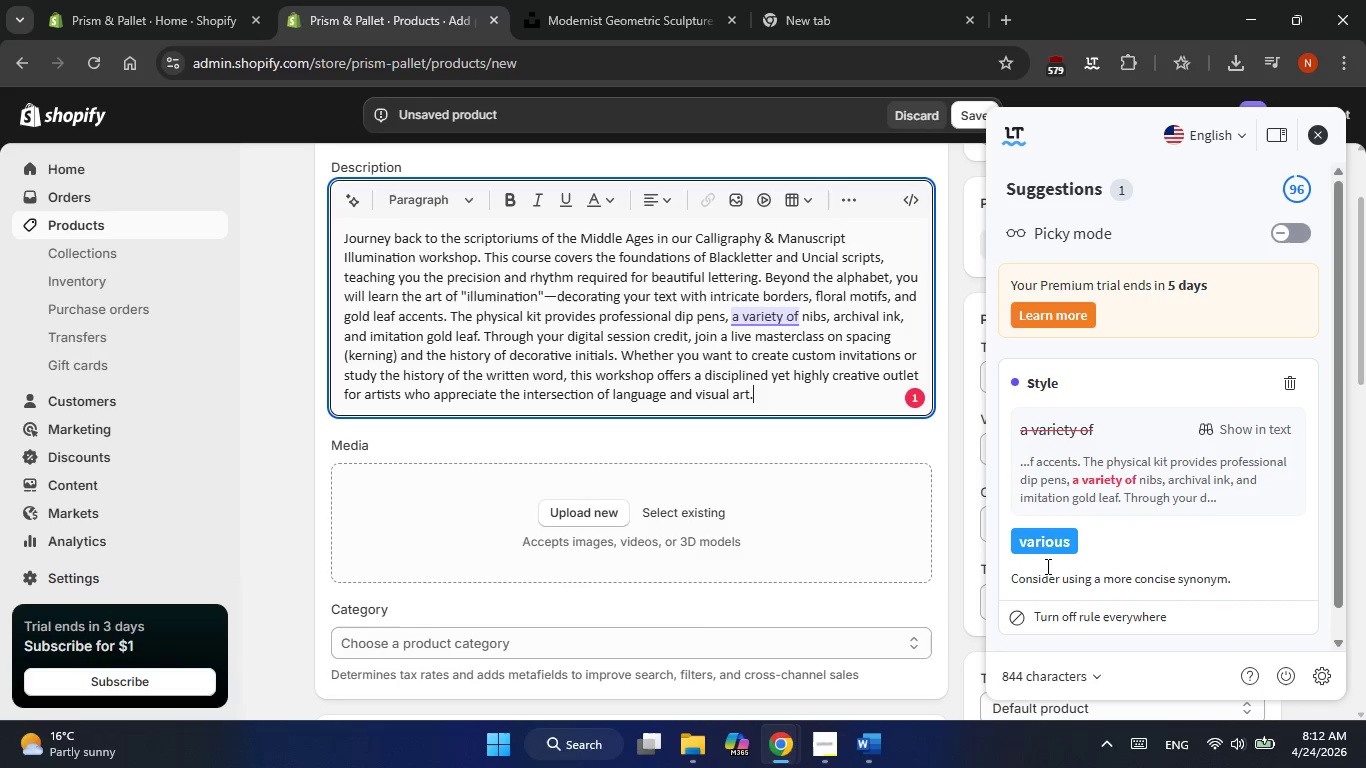 
left_click([1044, 544])
 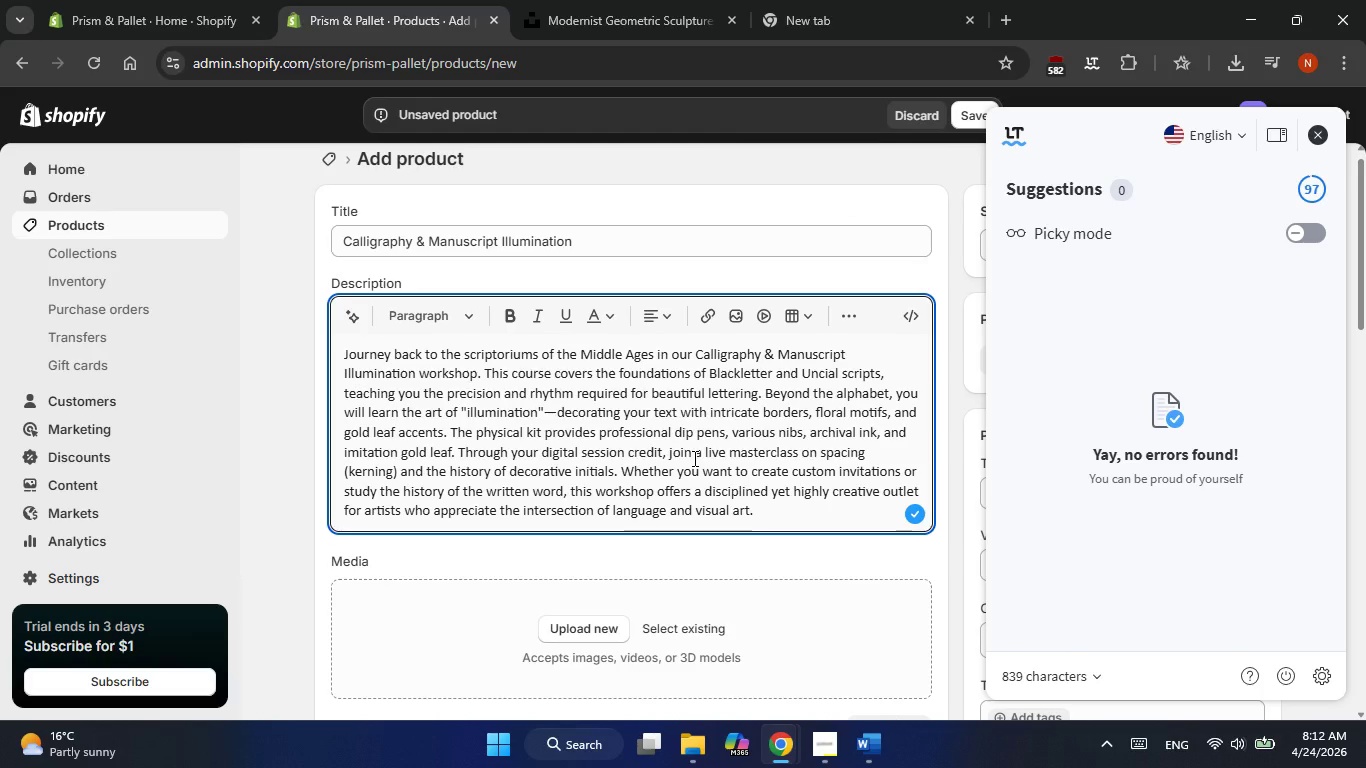 
wait(7.36)
 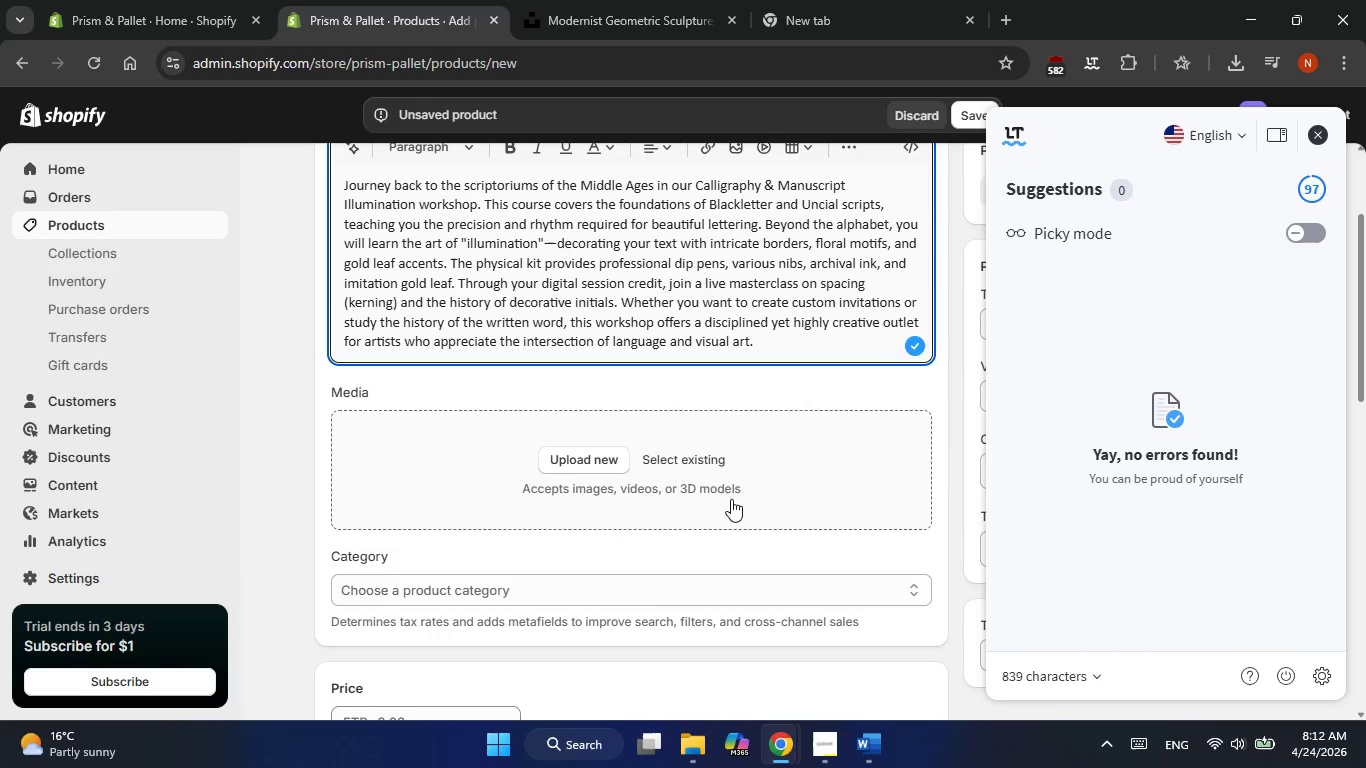 
left_click([674, 492])
 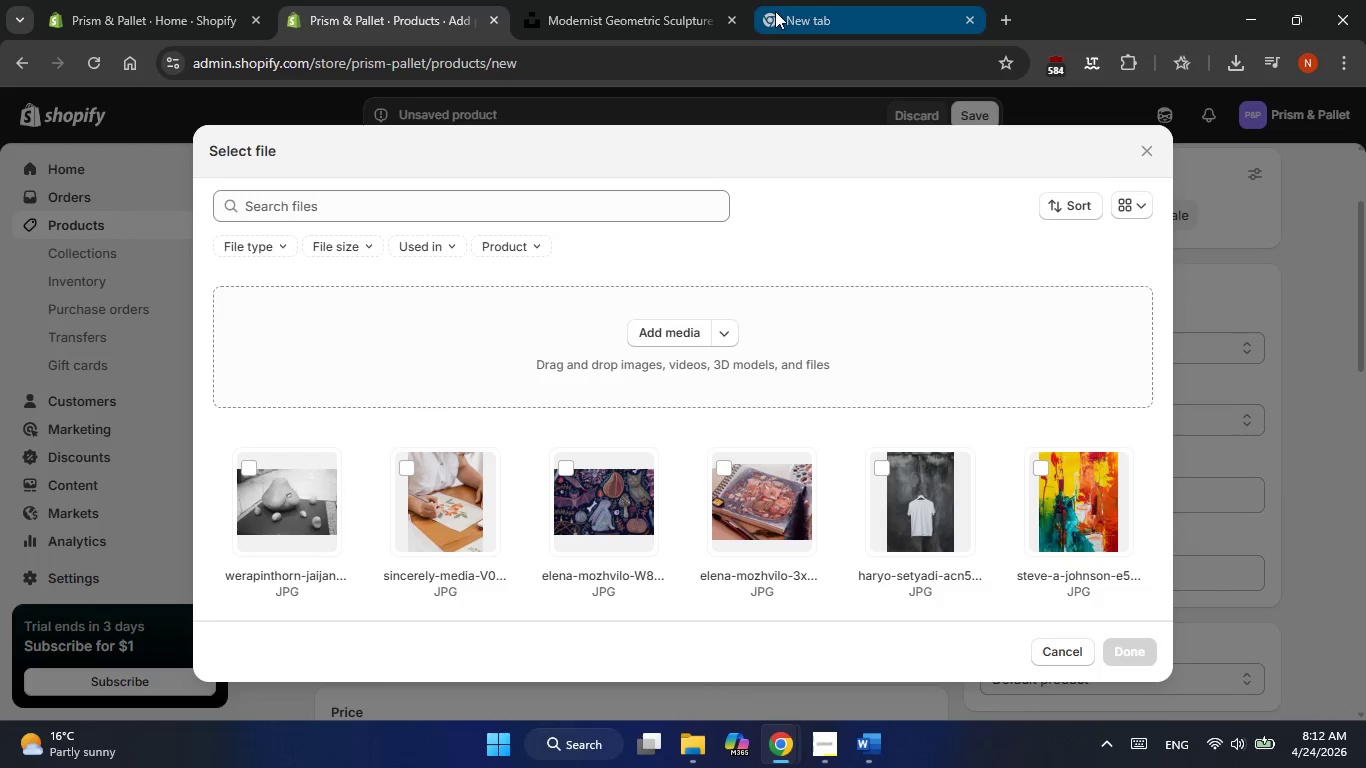 
left_click([679, 8])
 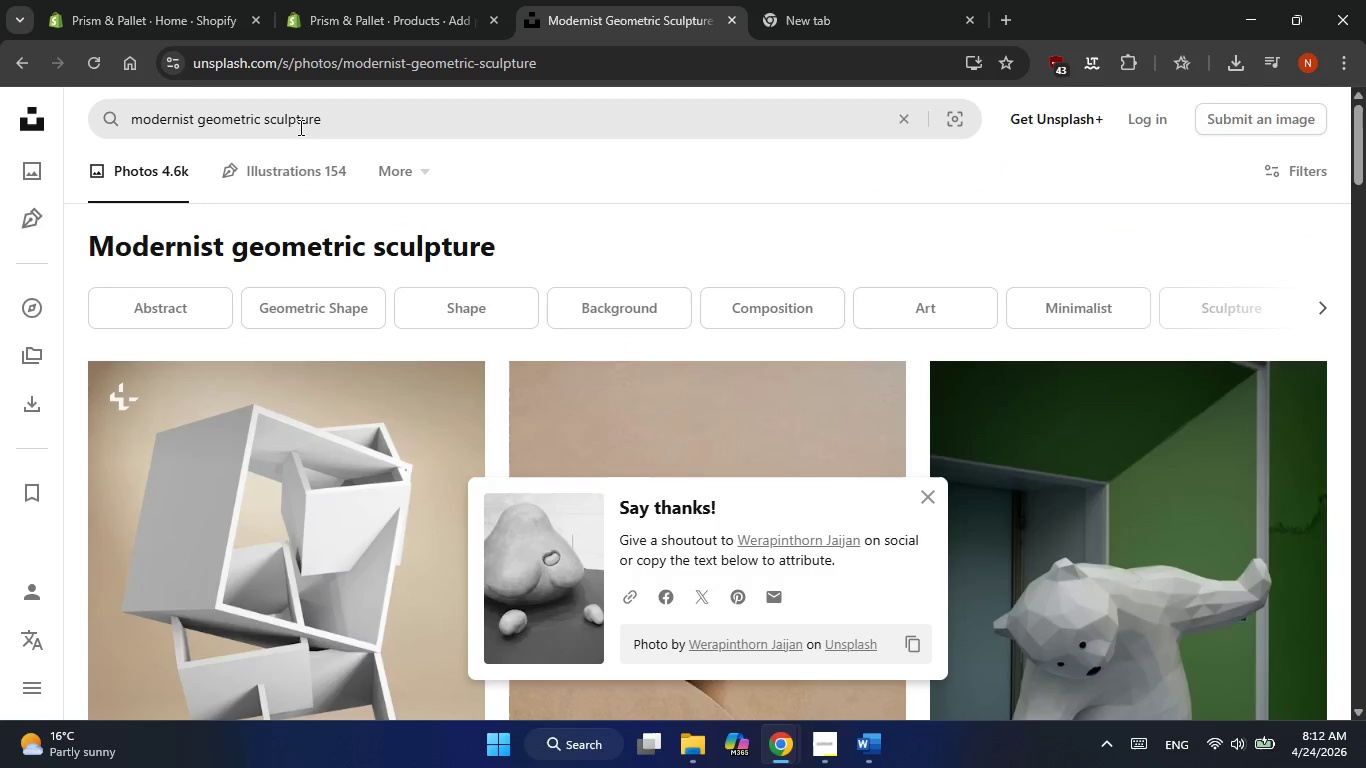 
double_click([298, 126])
 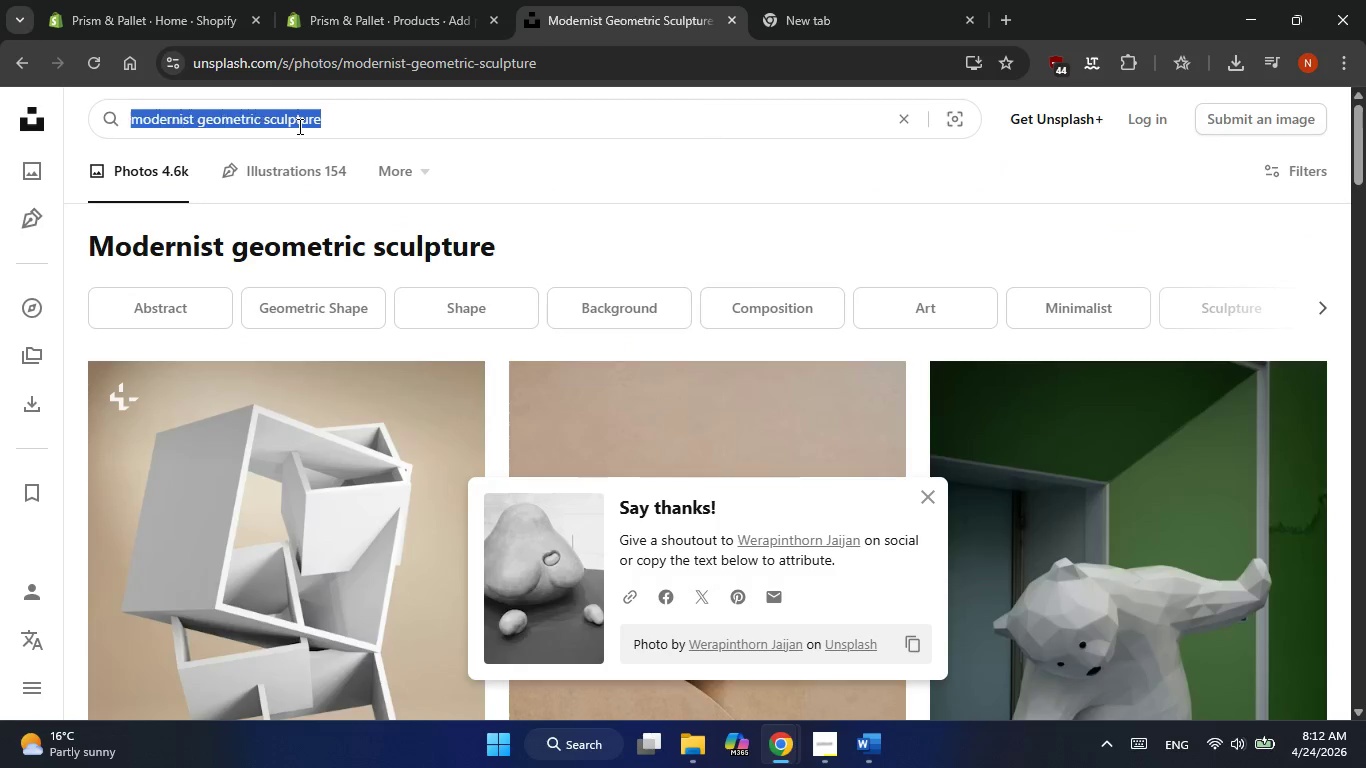 
triple_click([298, 126])
 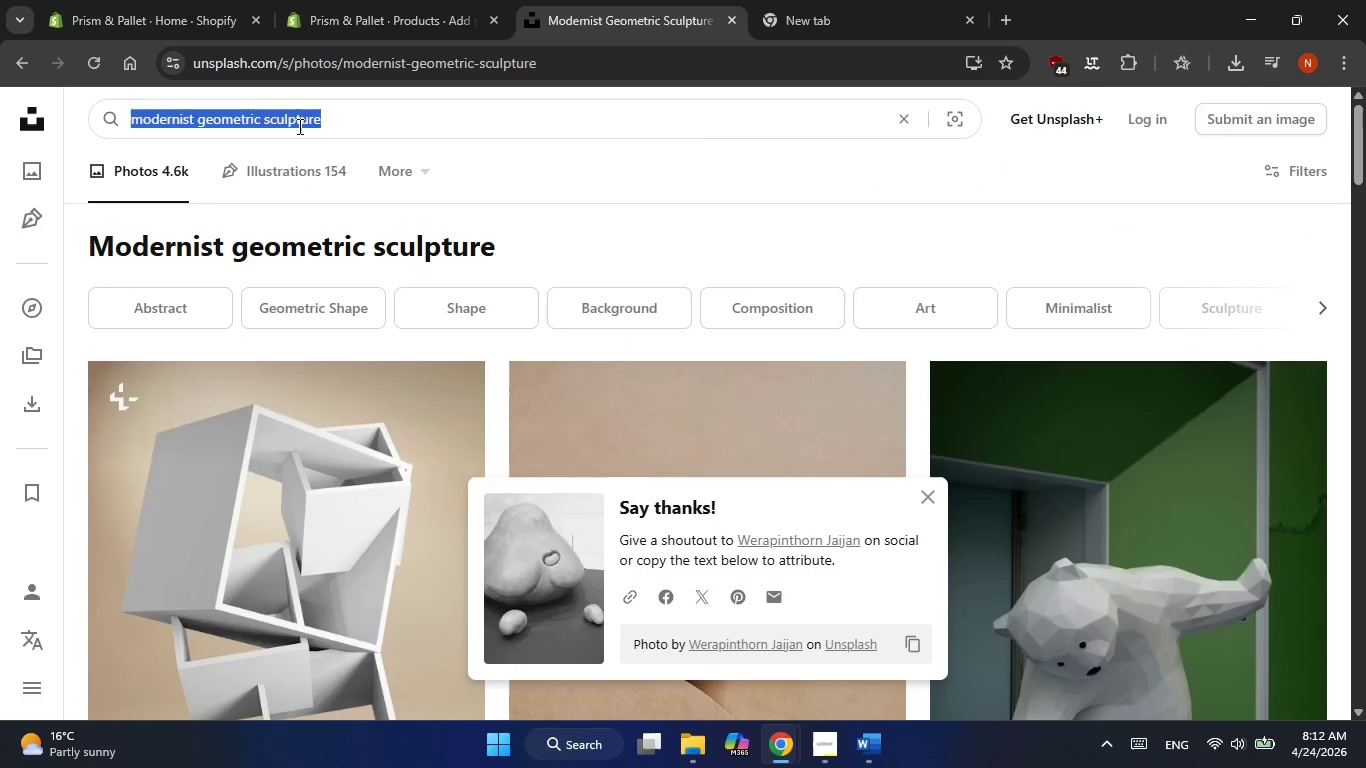 
type(manuscript illuminal)
key(Backspace)
type(tion)
 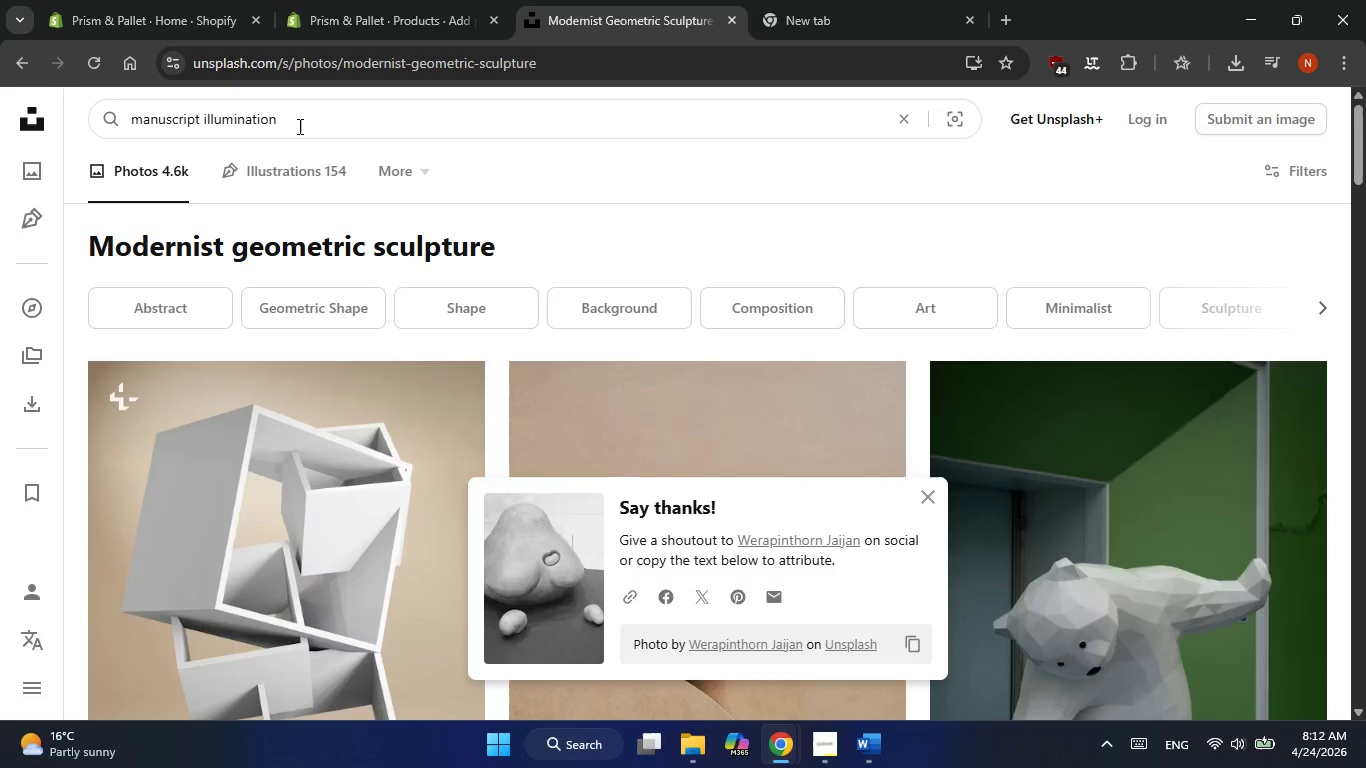 
key(Enter)
 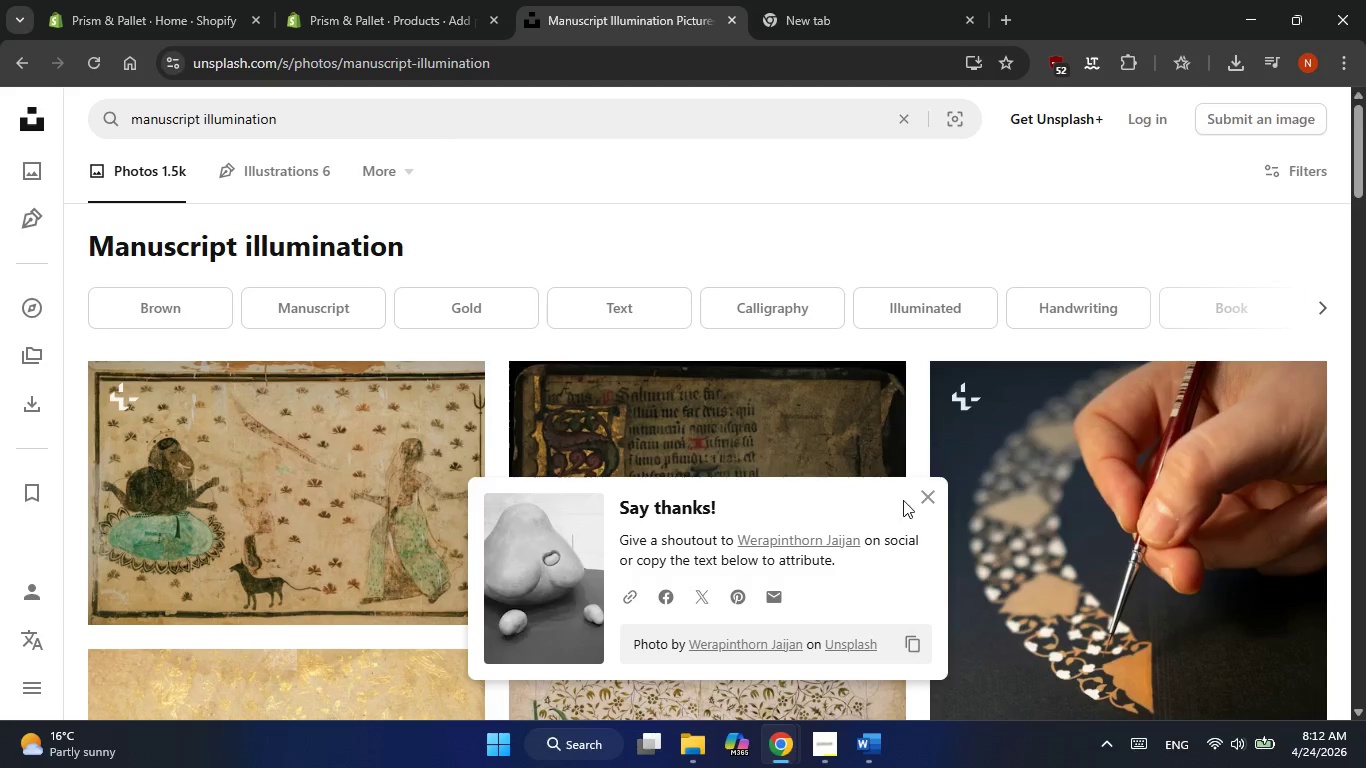 
double_click([923, 500])
 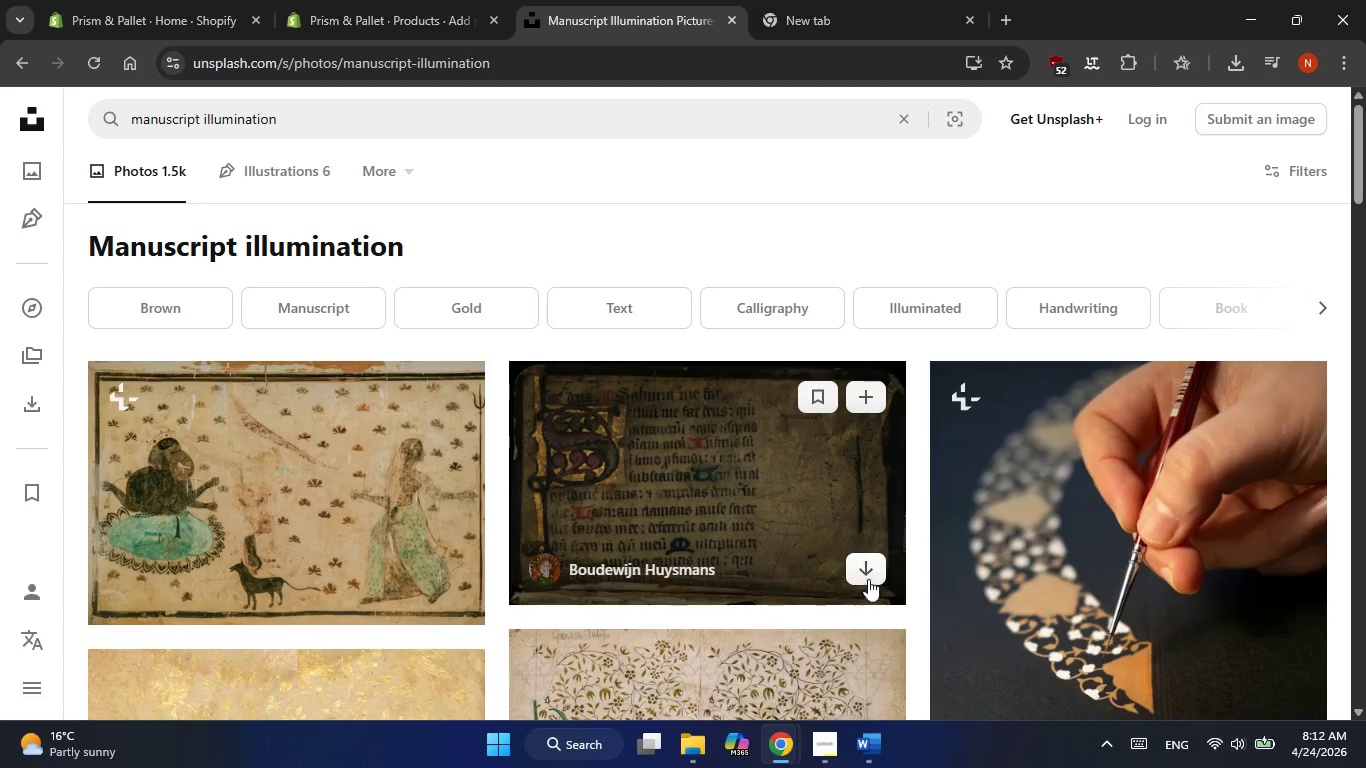 
left_click([868, 567])
 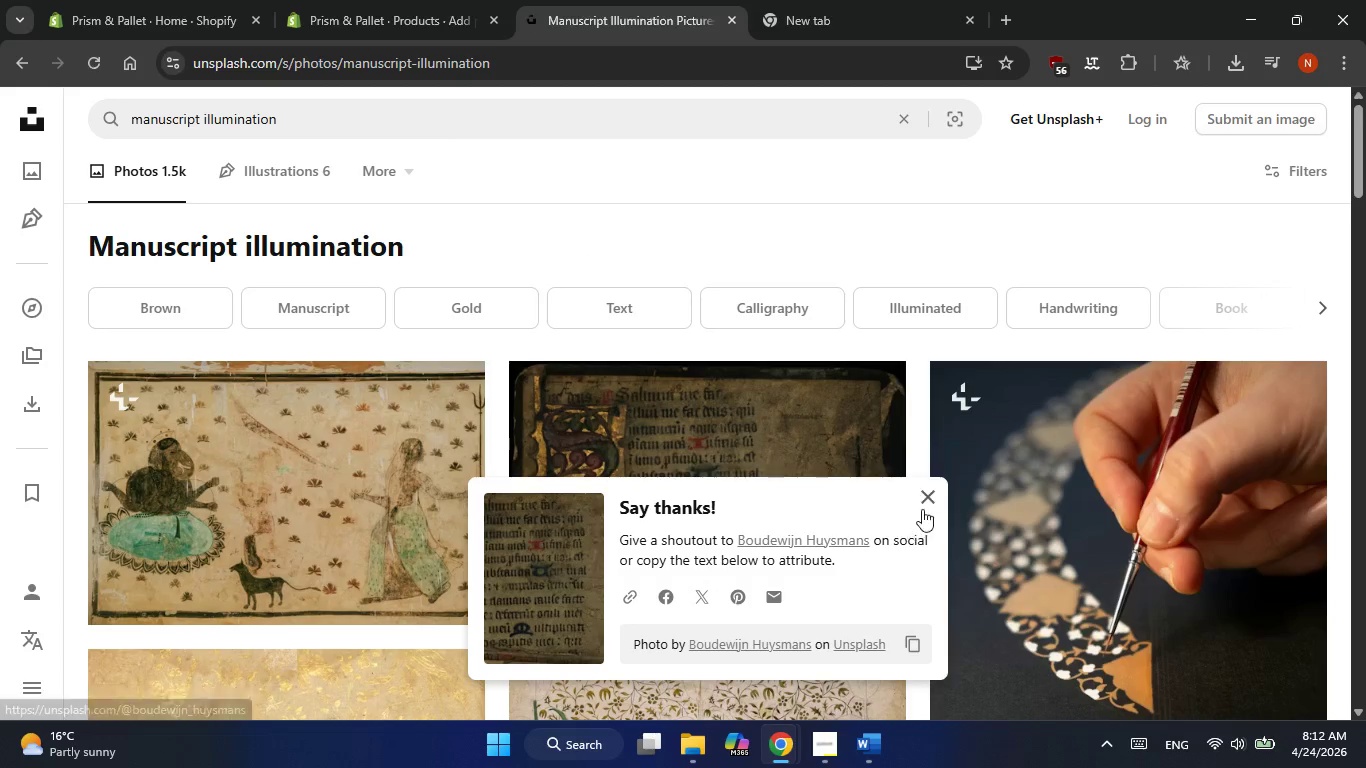 
left_click([930, 501])
 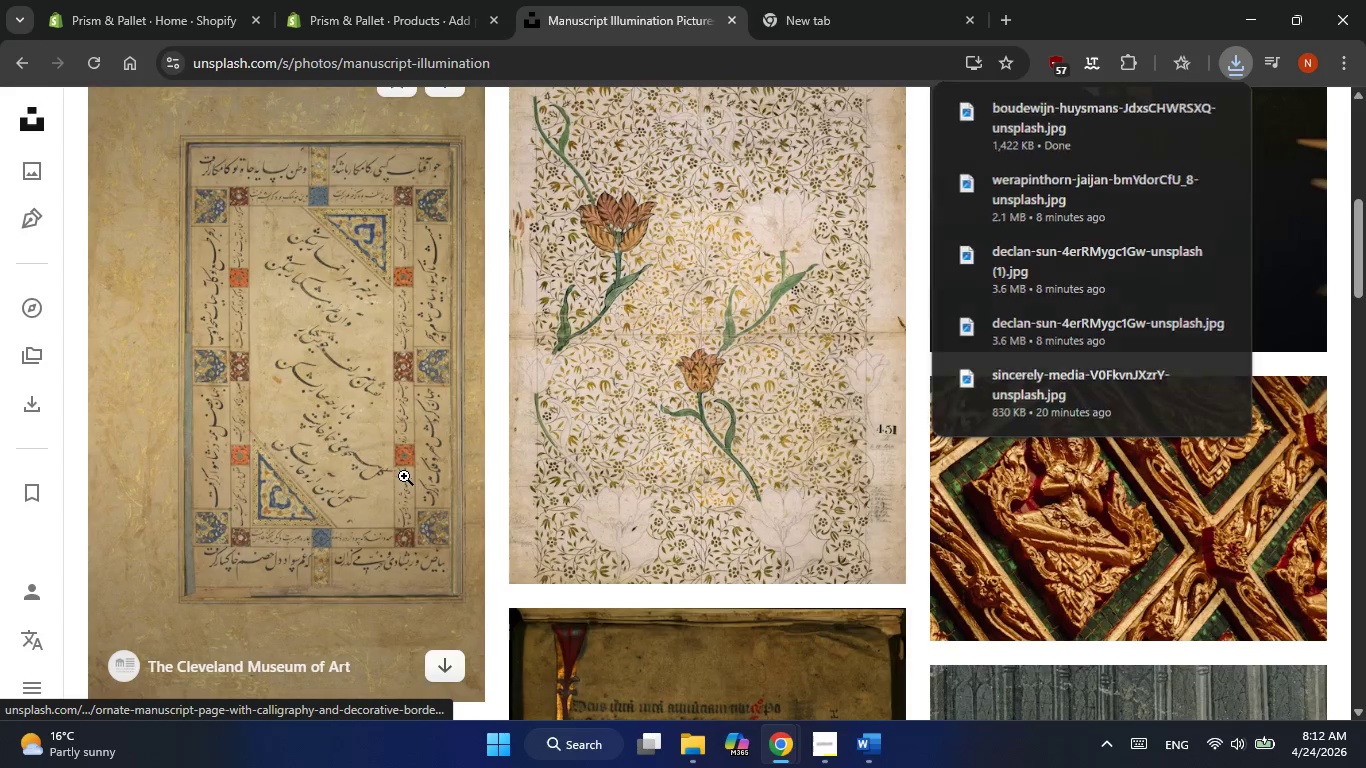 
wait(6.91)
 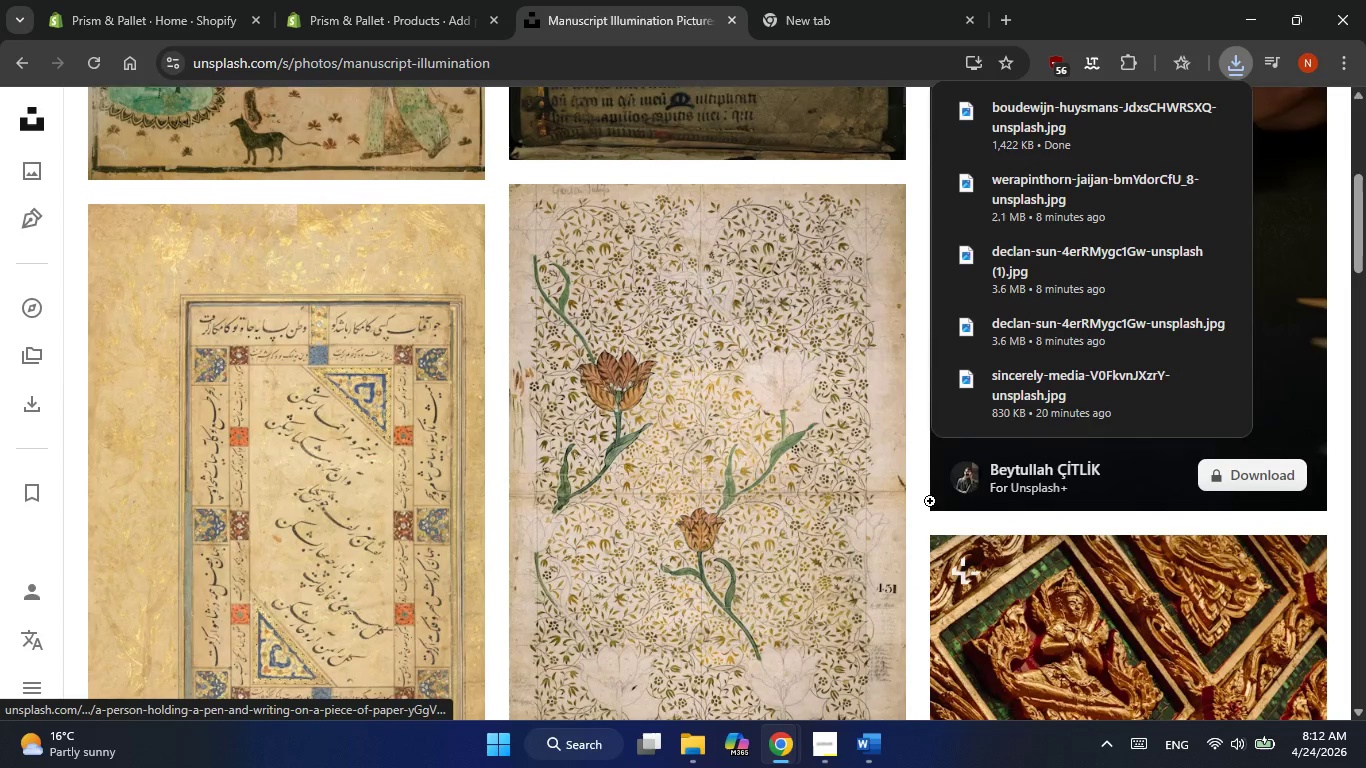 
left_click([862, 563])
 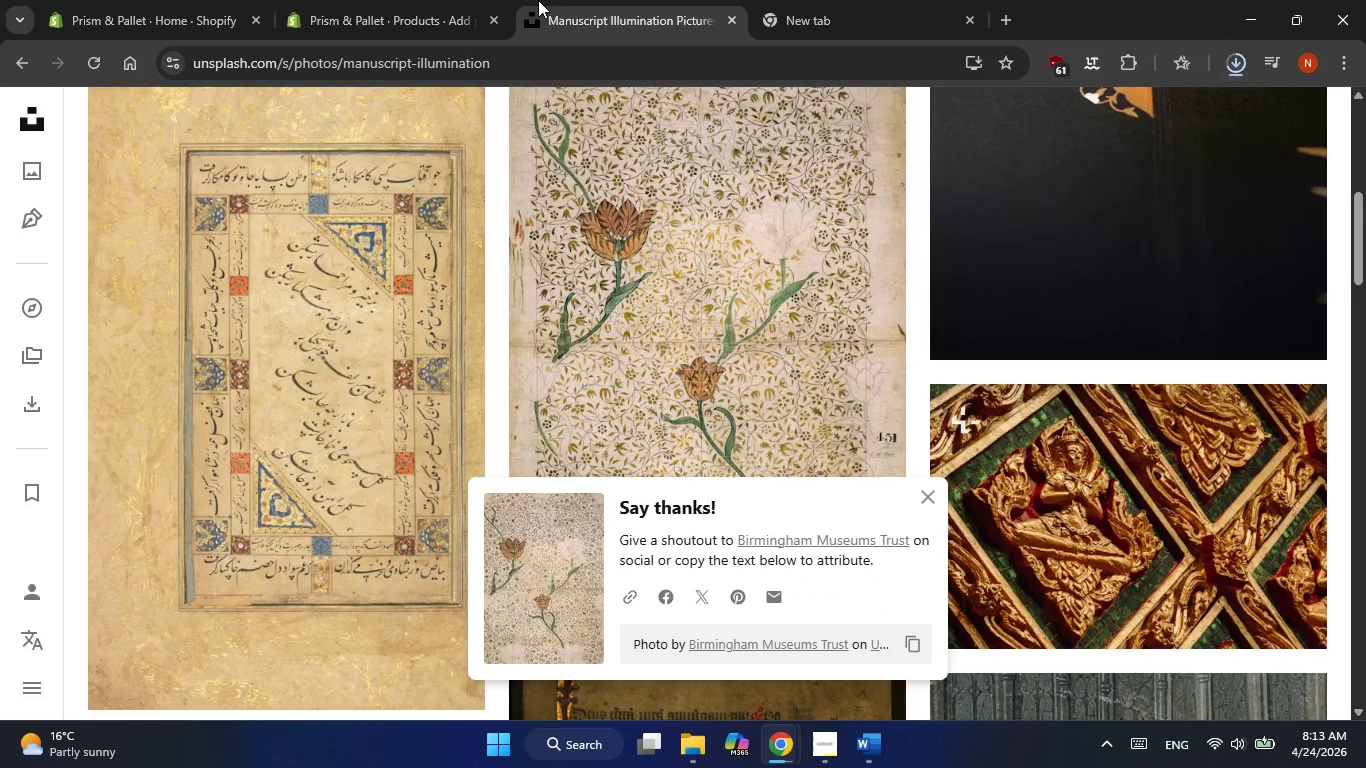 
left_click([381, 0])
 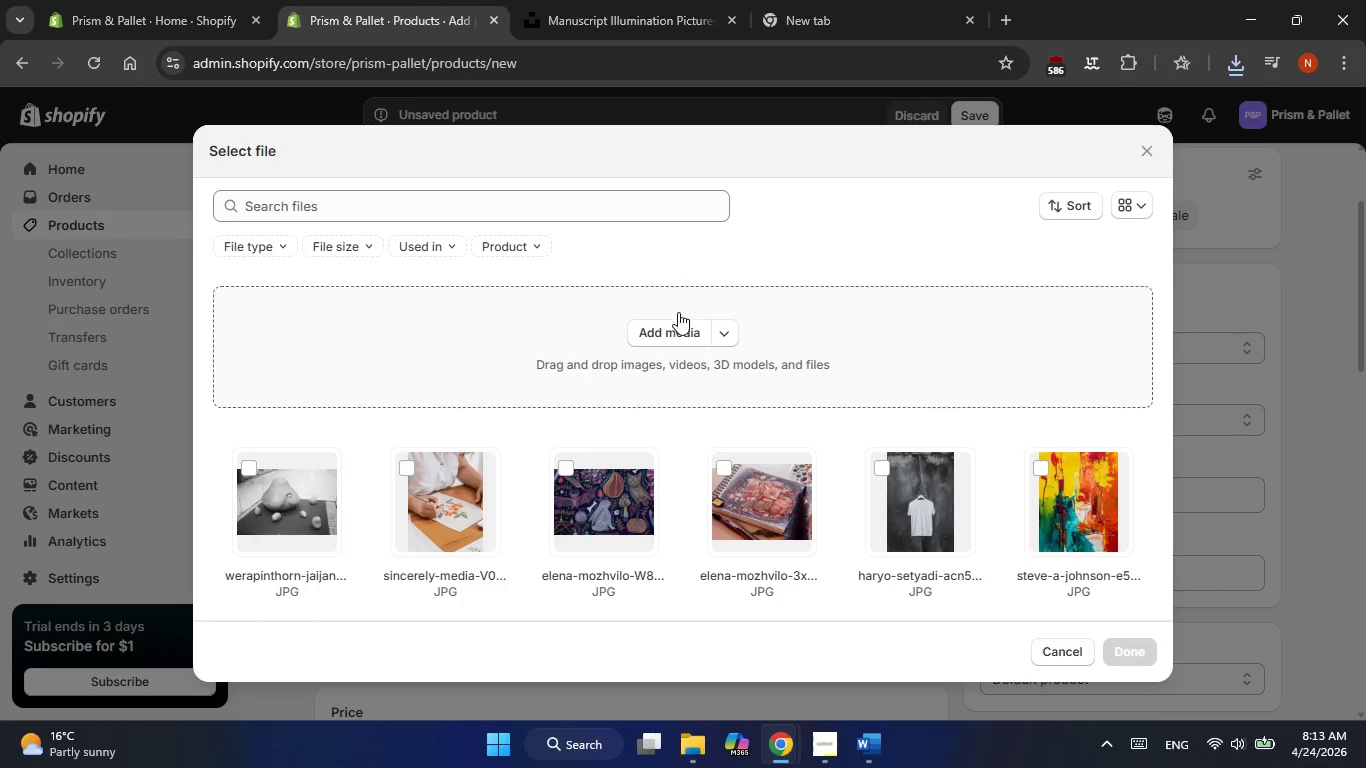 
left_click([665, 331])
 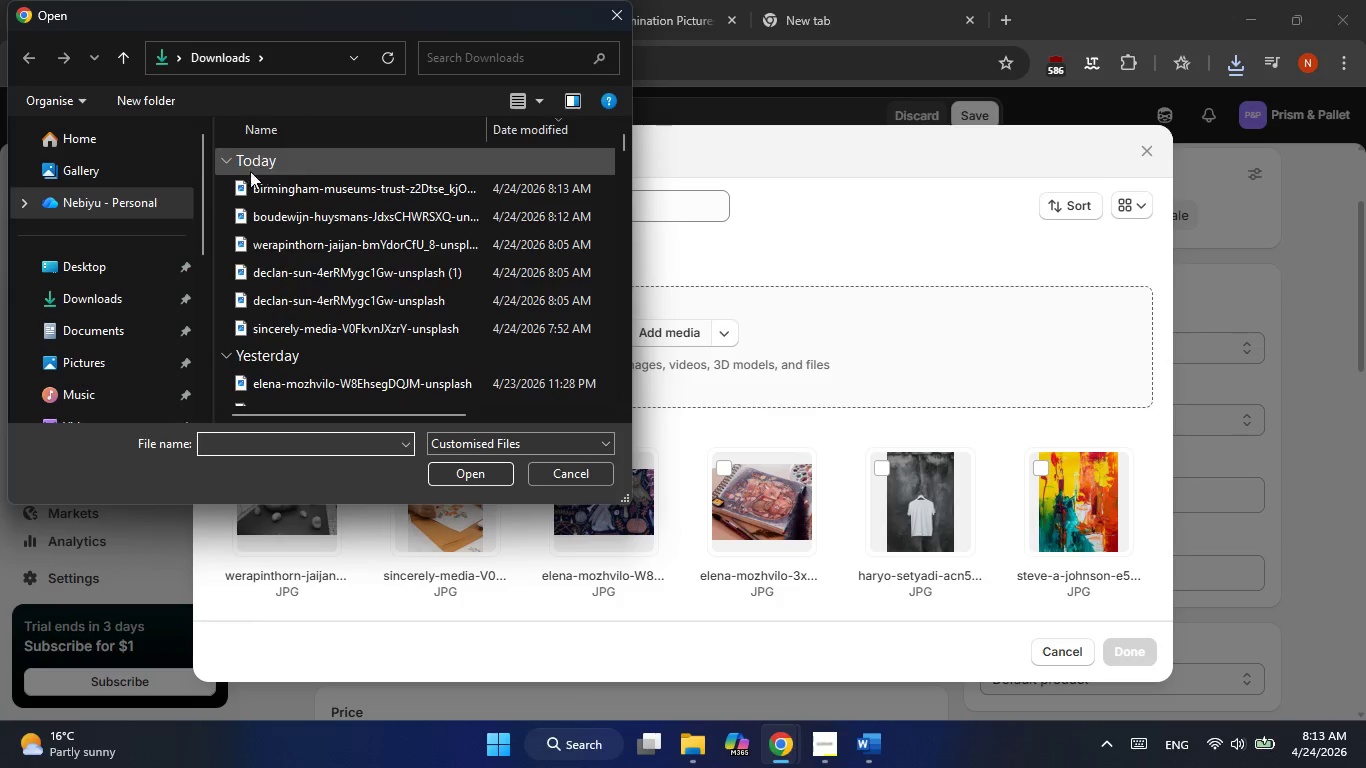 
left_click_drag(start_coordinate=[221, 178], to_coordinate=[306, 218])
 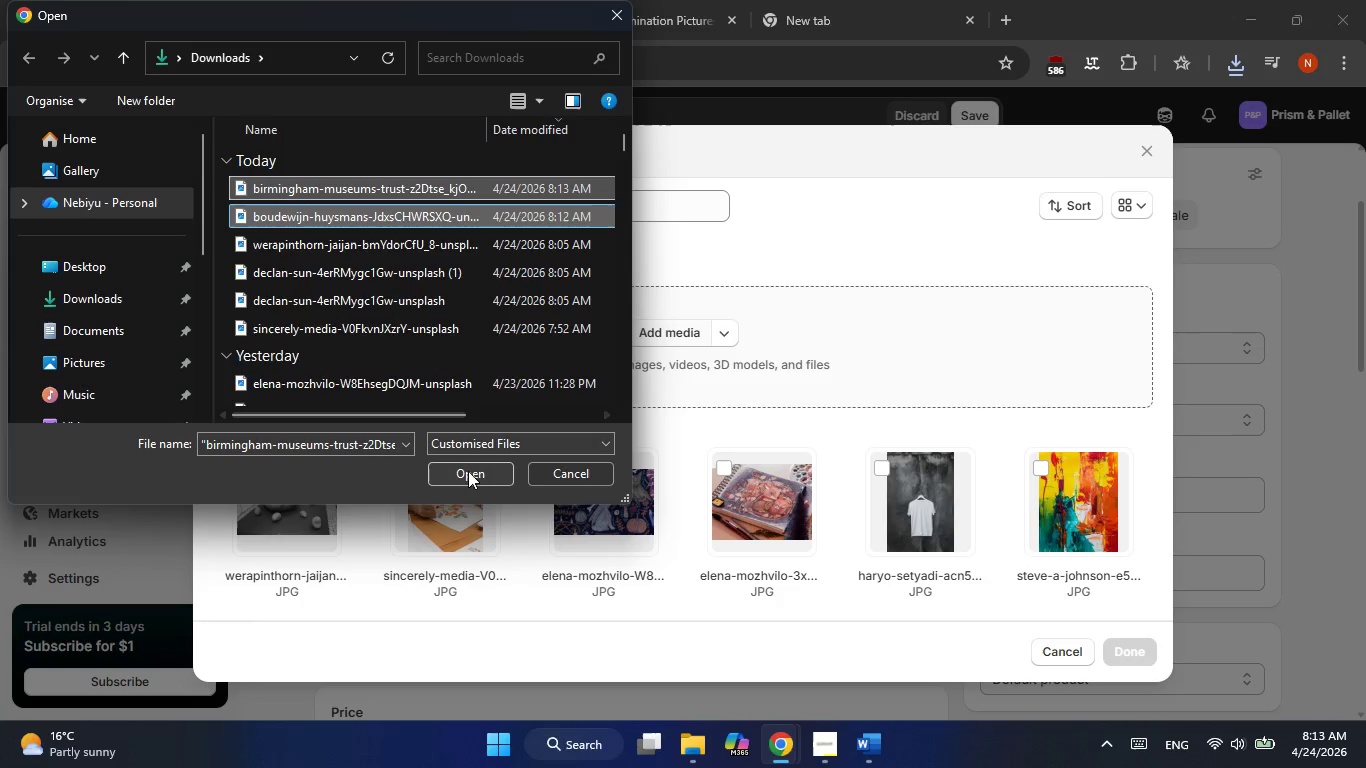 
left_click([468, 471])
 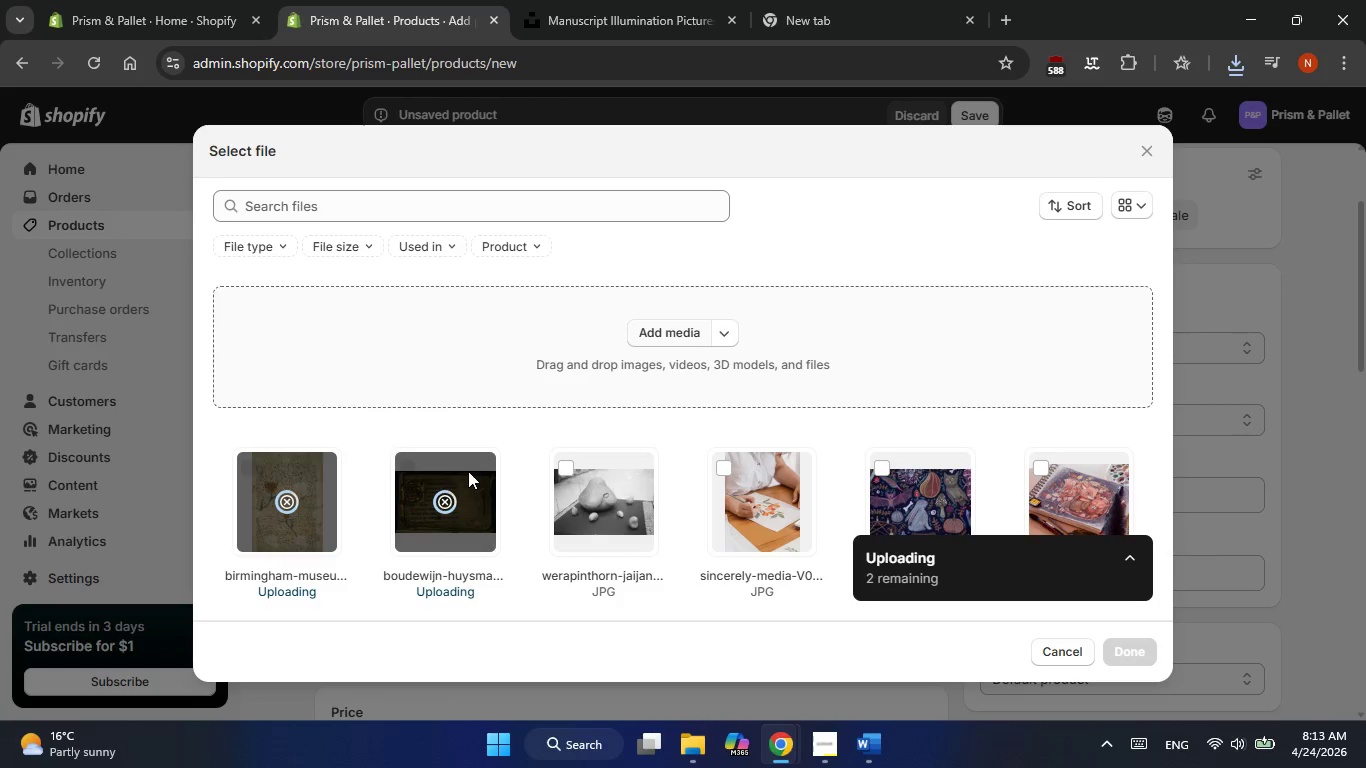 
wait(11.73)
 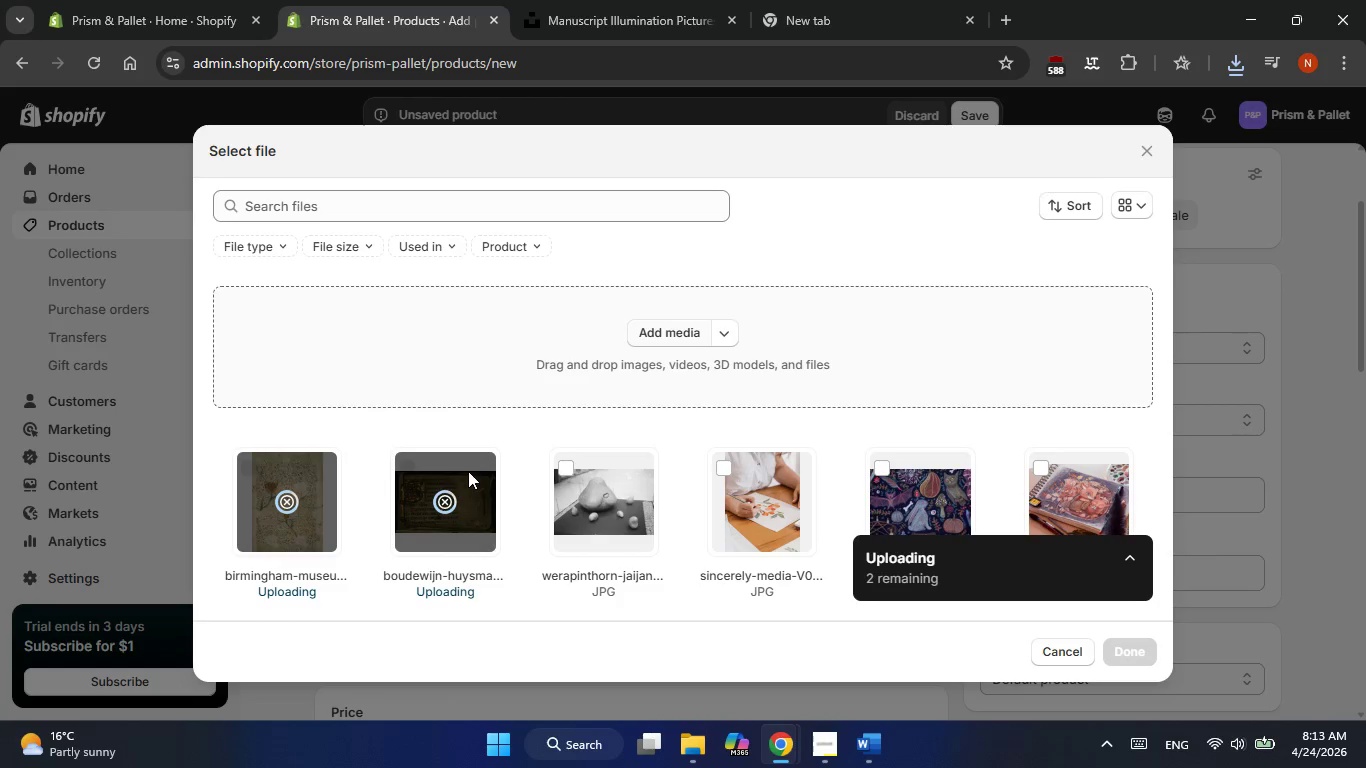 
left_click([825, 736])